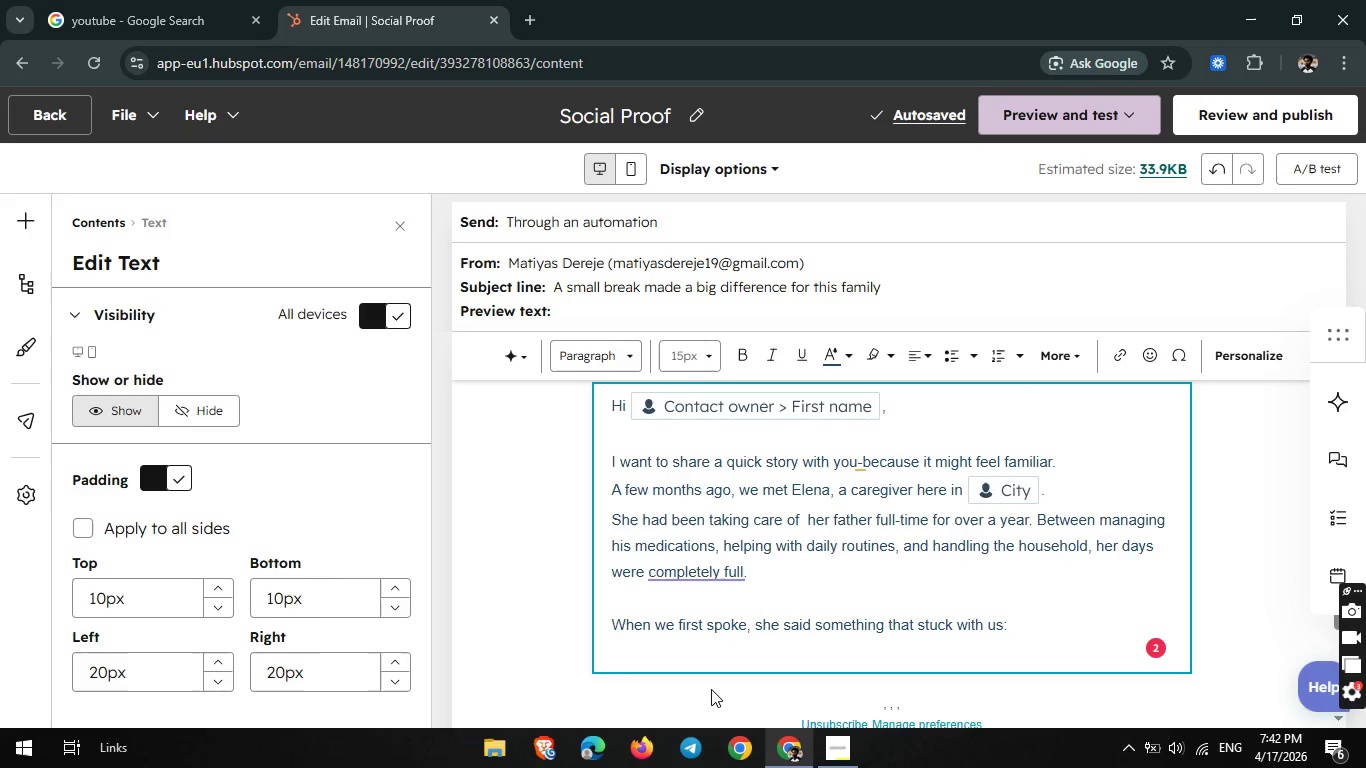 
wait(12.06)
 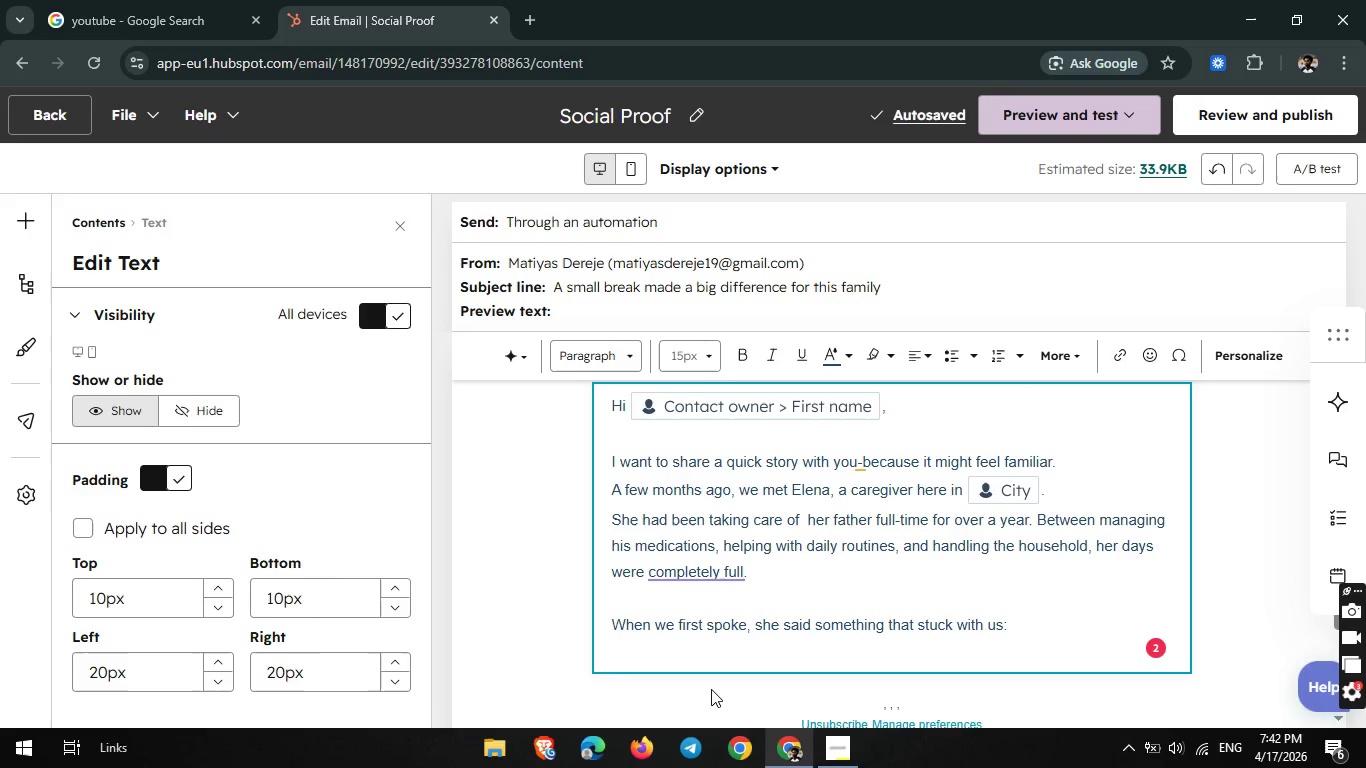 
key(Space)
 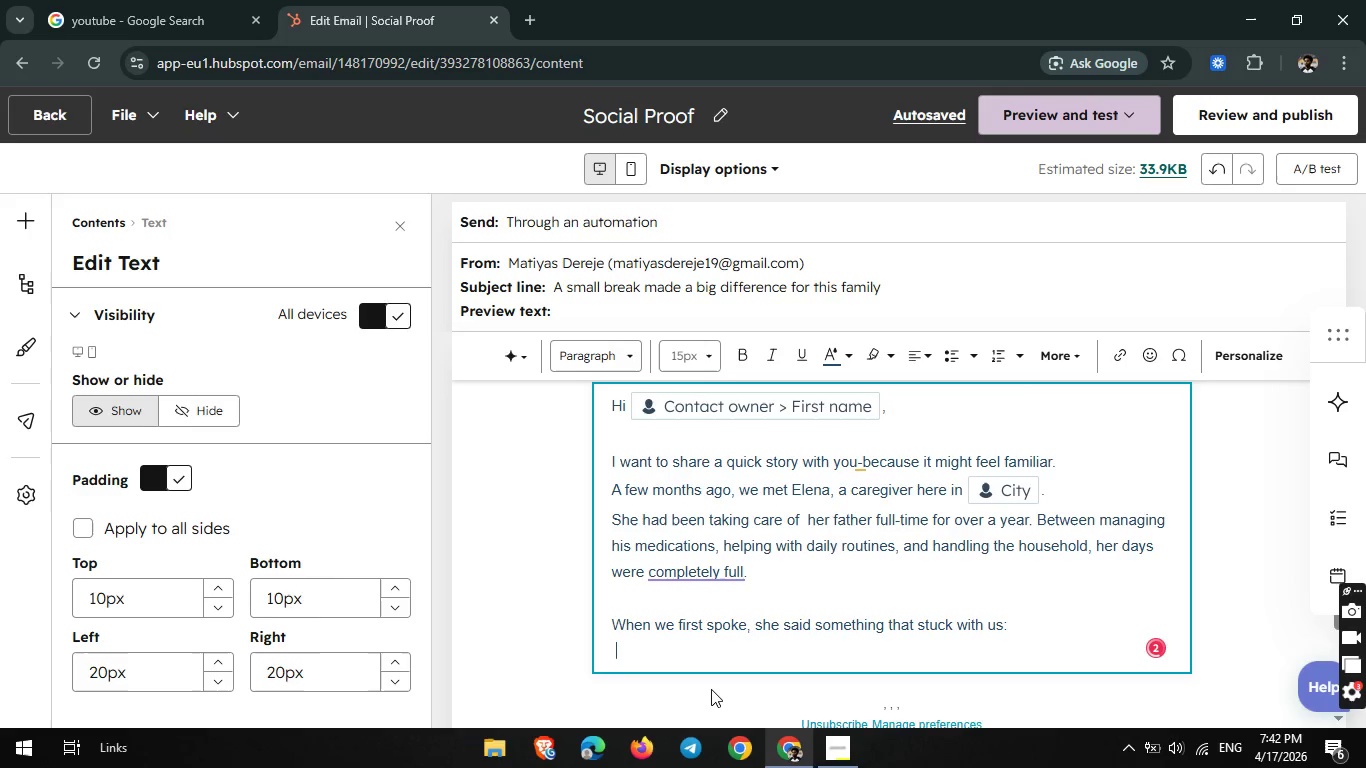 
key(Enter)
 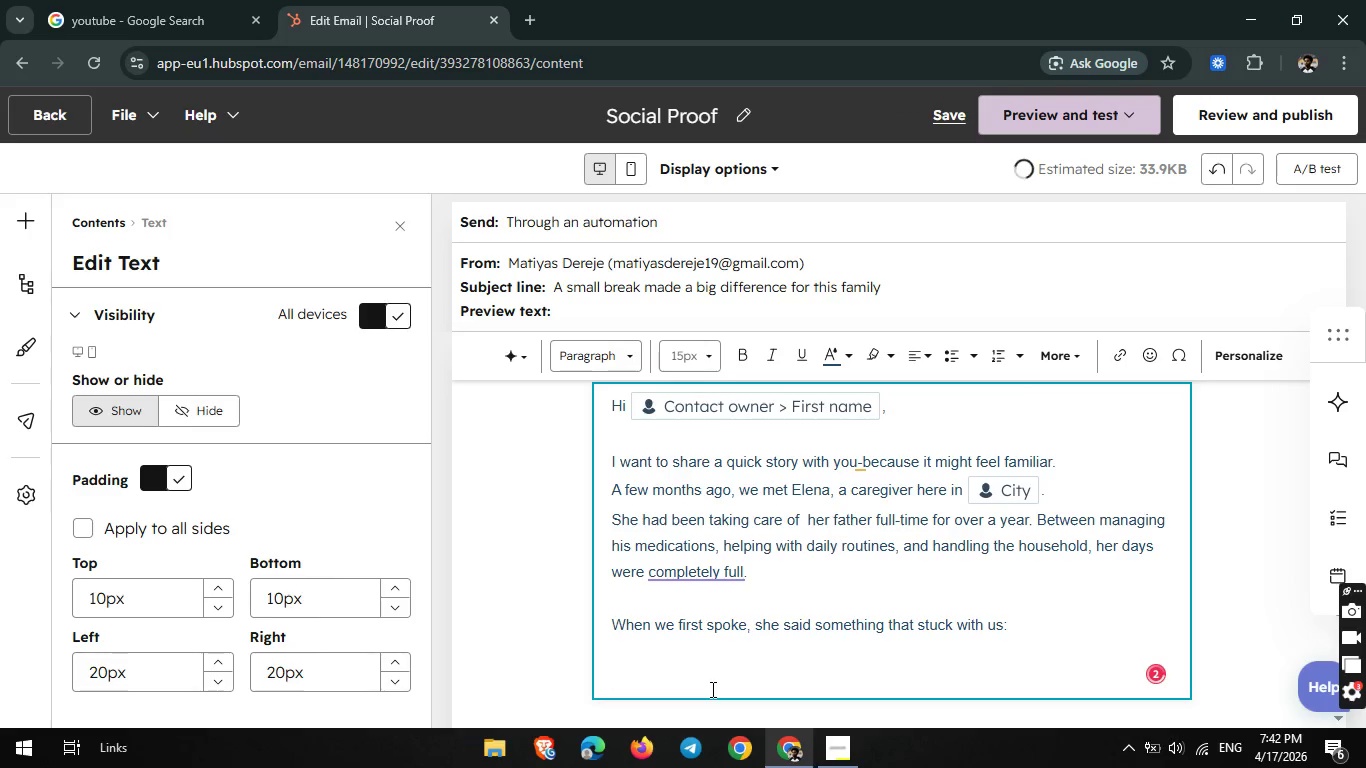 
scroll: coordinate [711, 689], scroll_direction: down, amount: 5.0
 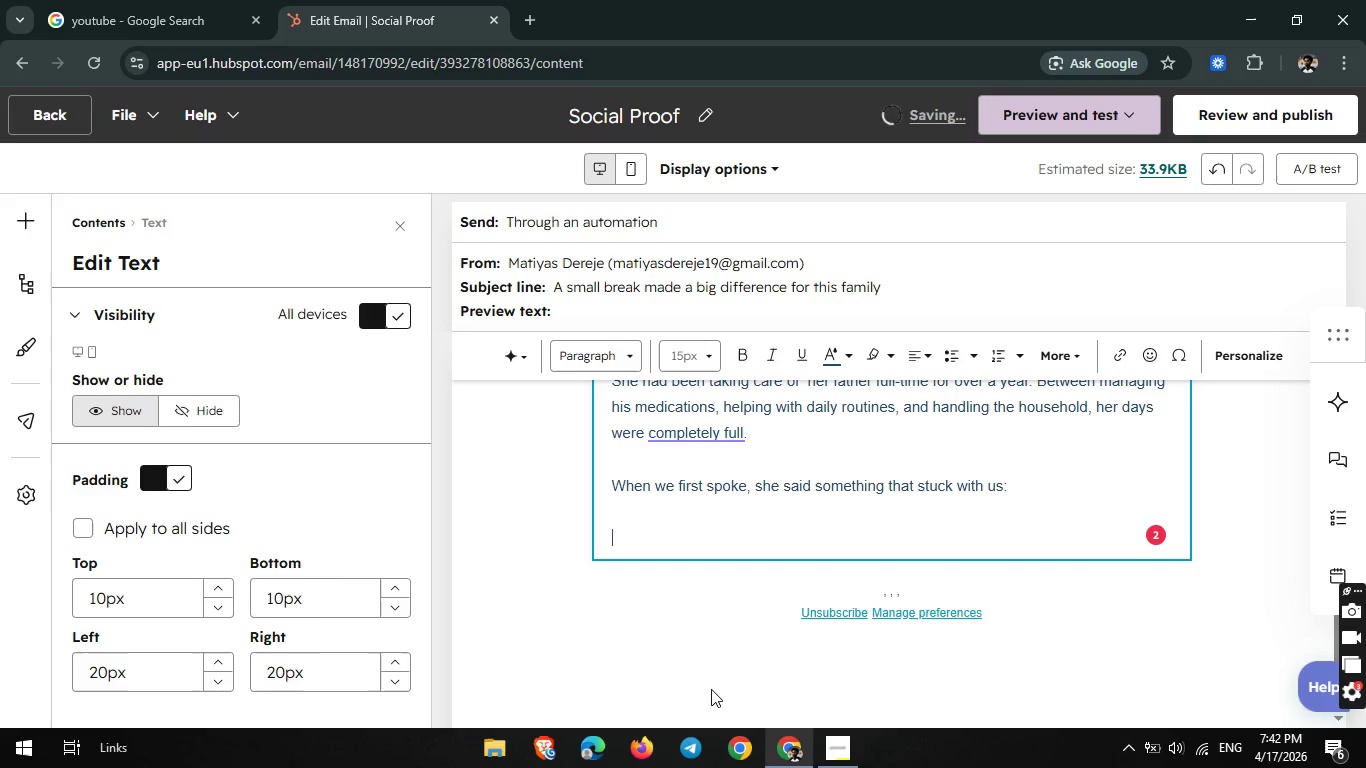 
type(" I can't remember the last time i had a moment to my )
key(Backspace)
type(self)
 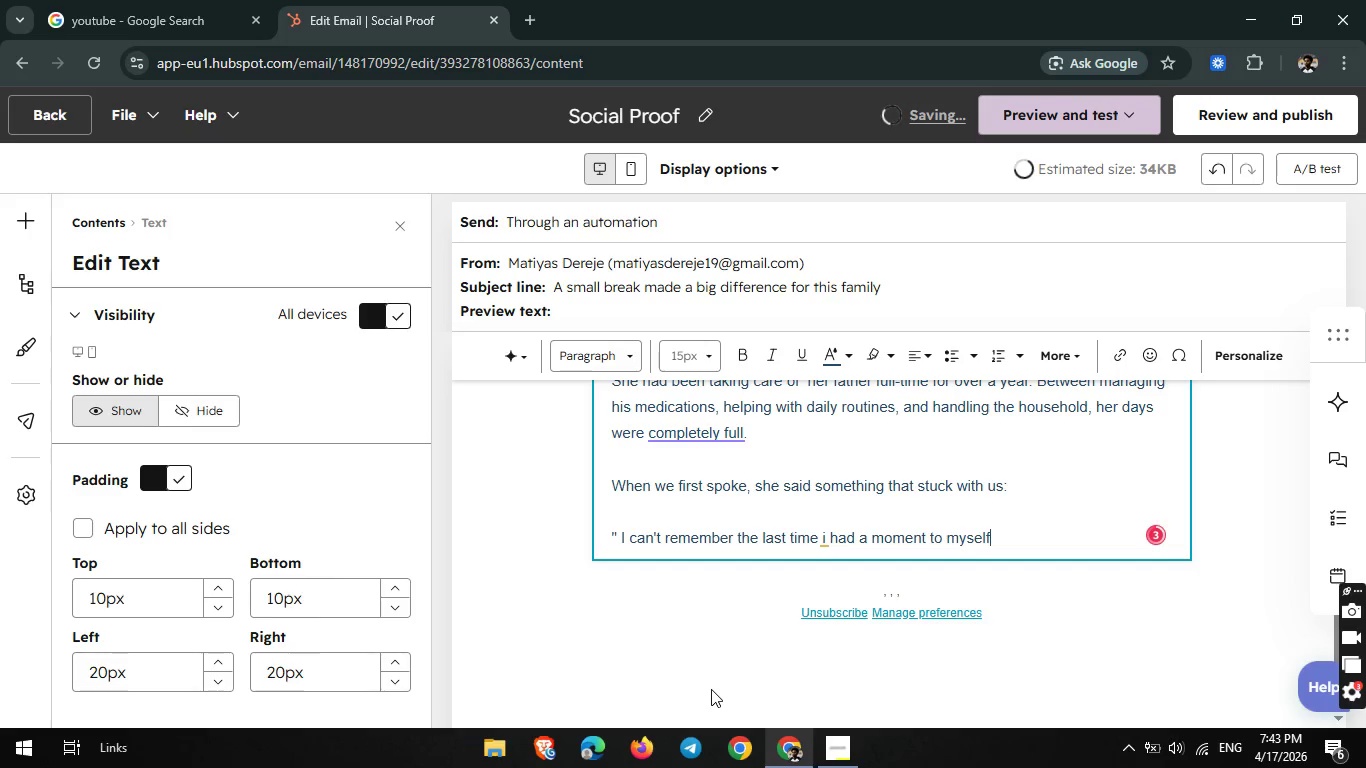 
key(Space)
 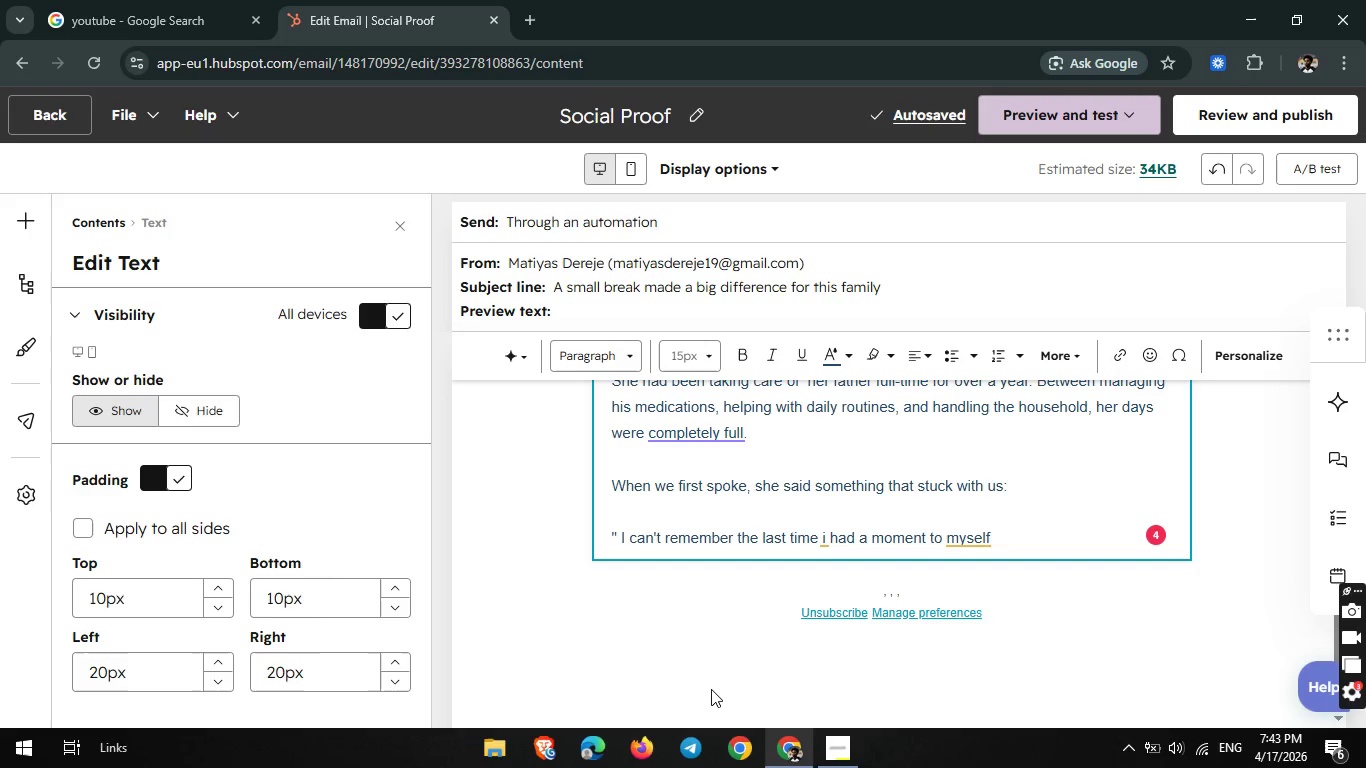 
wait(6.66)
 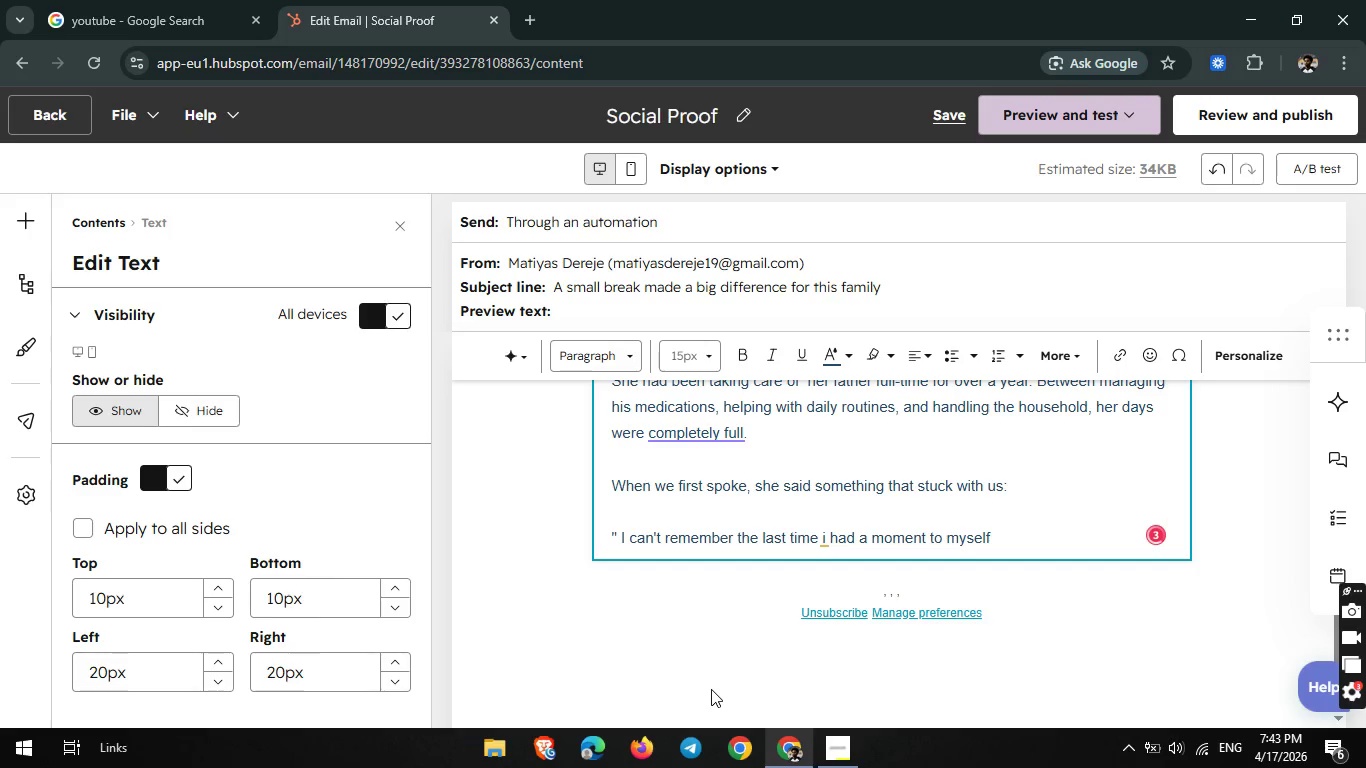 
type(and I feel gui)
 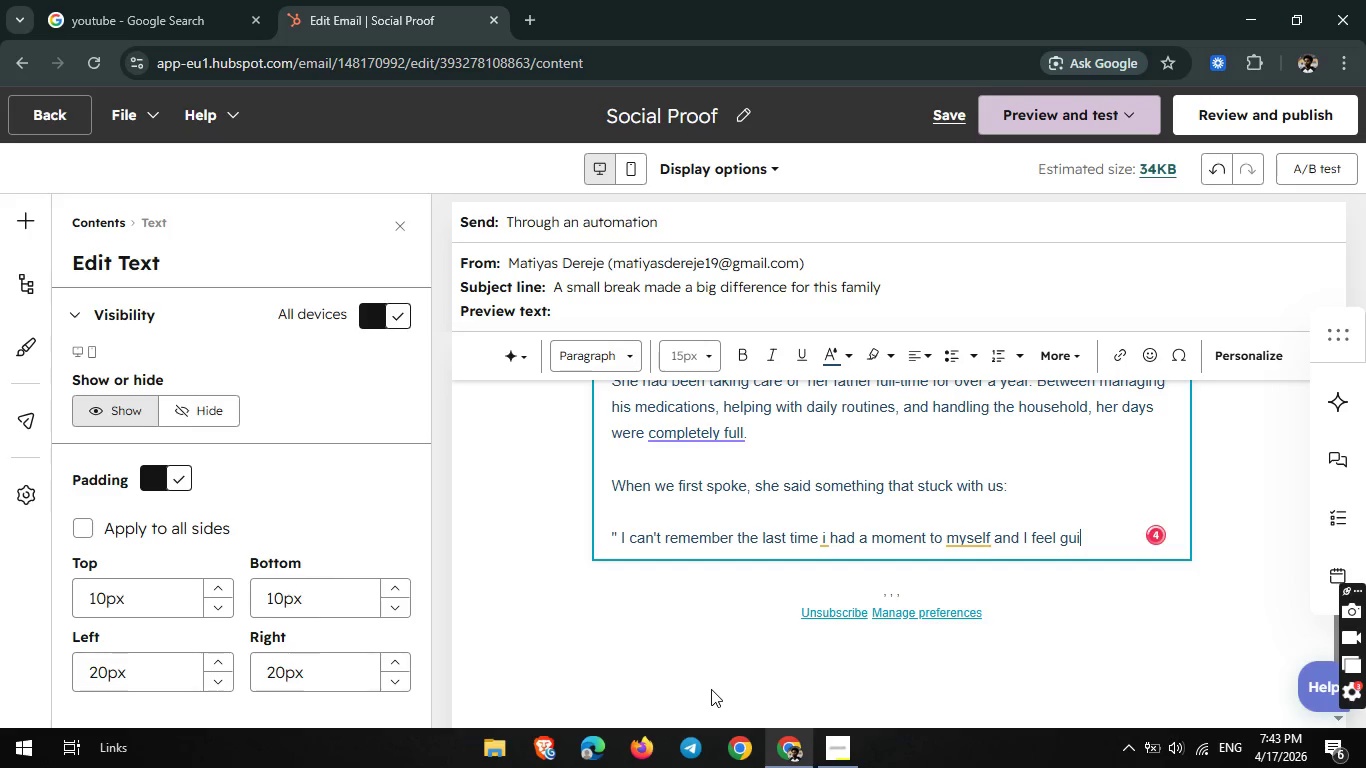 
wait(5.47)
 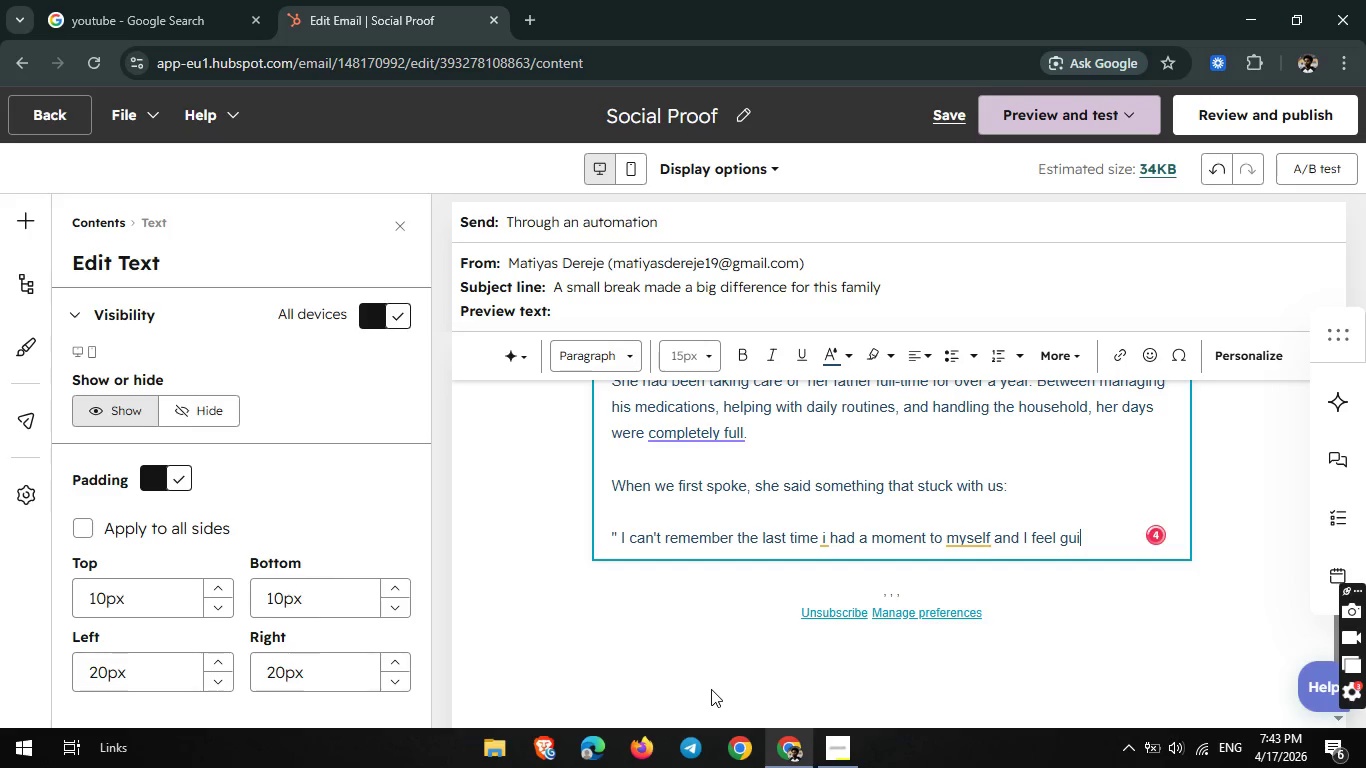 
type(lty even )
 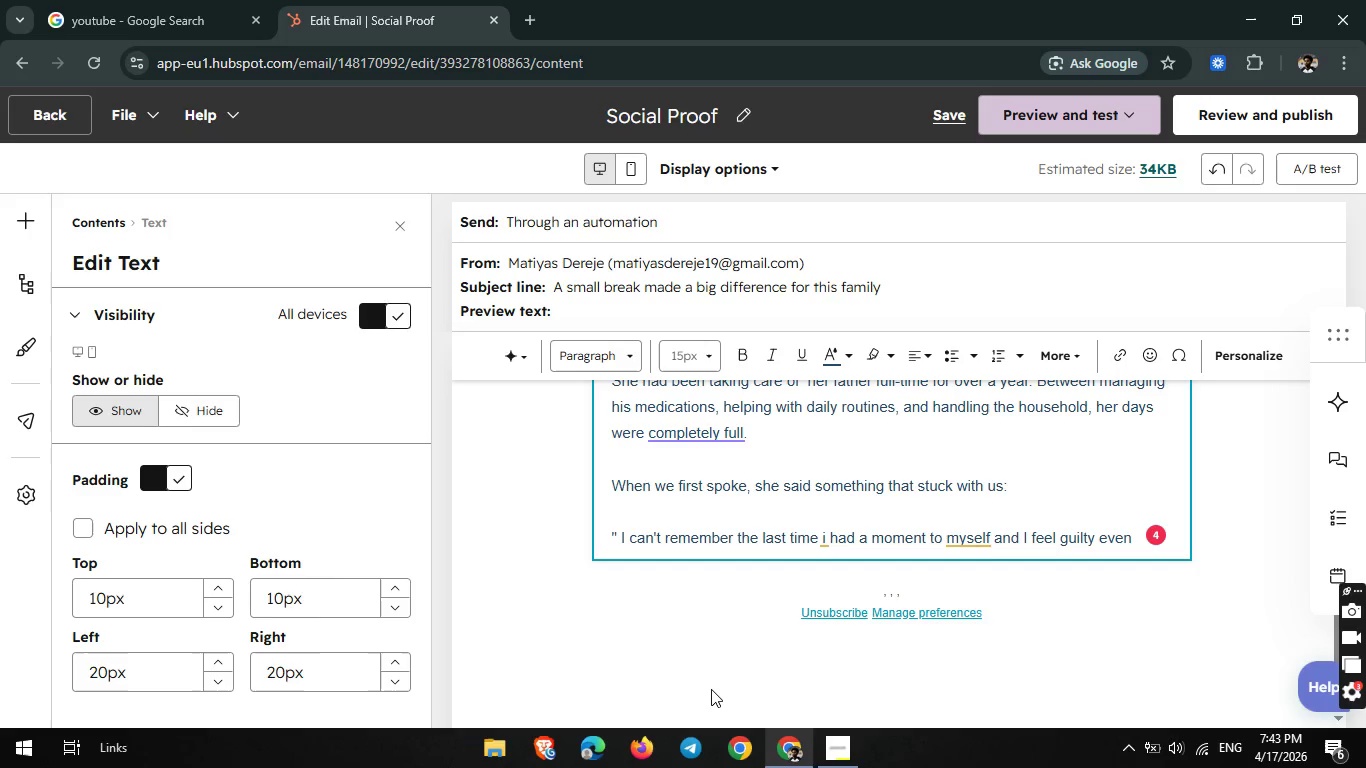 
type(thinking an)
key(Backspace)
type(bout it.")
 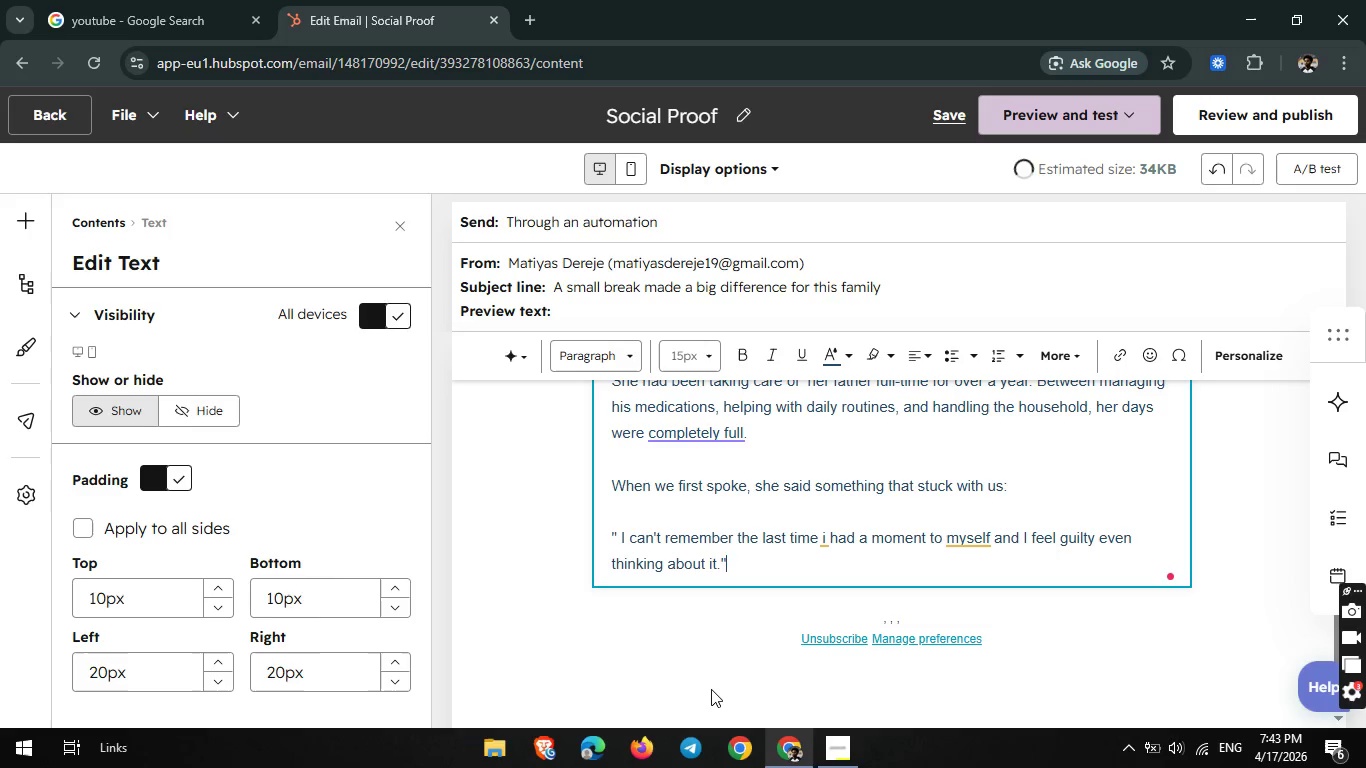 
wait(7.52)
 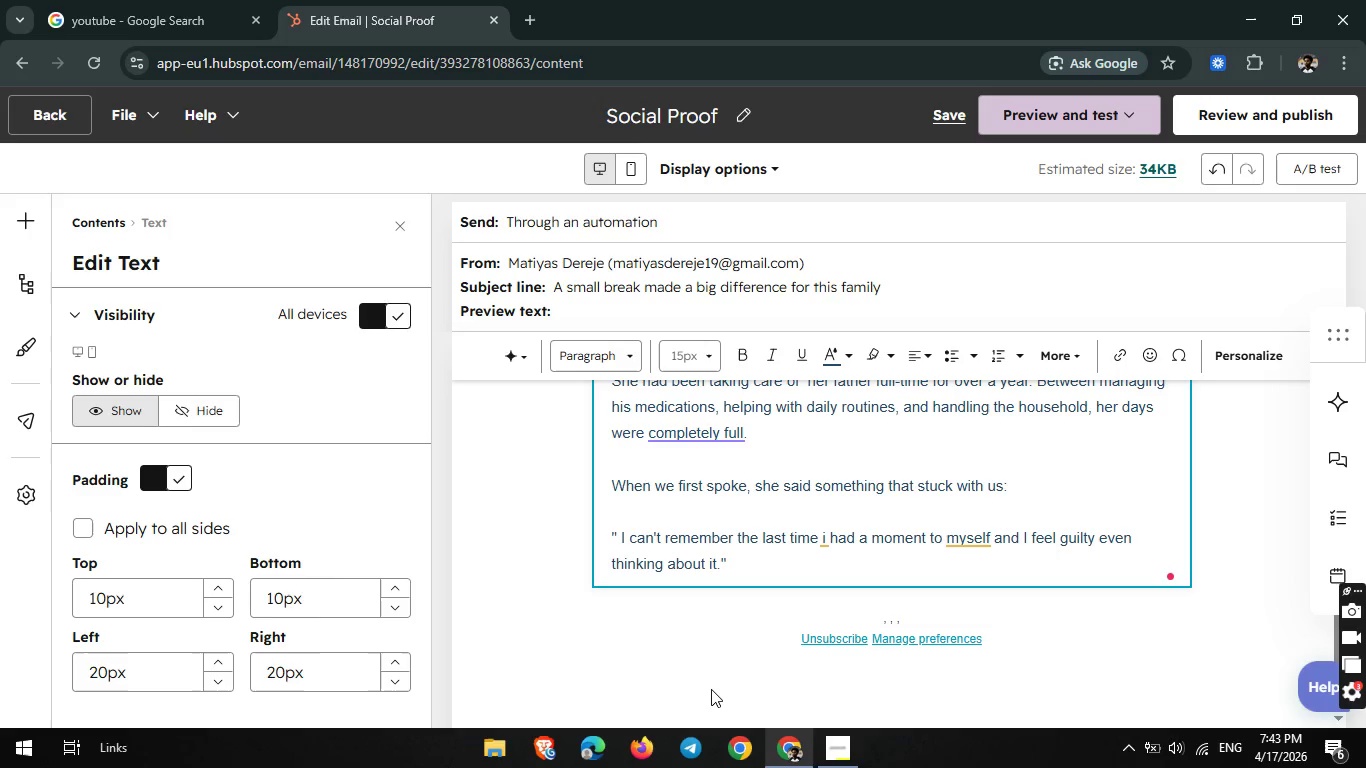 
left_click([826, 542])
 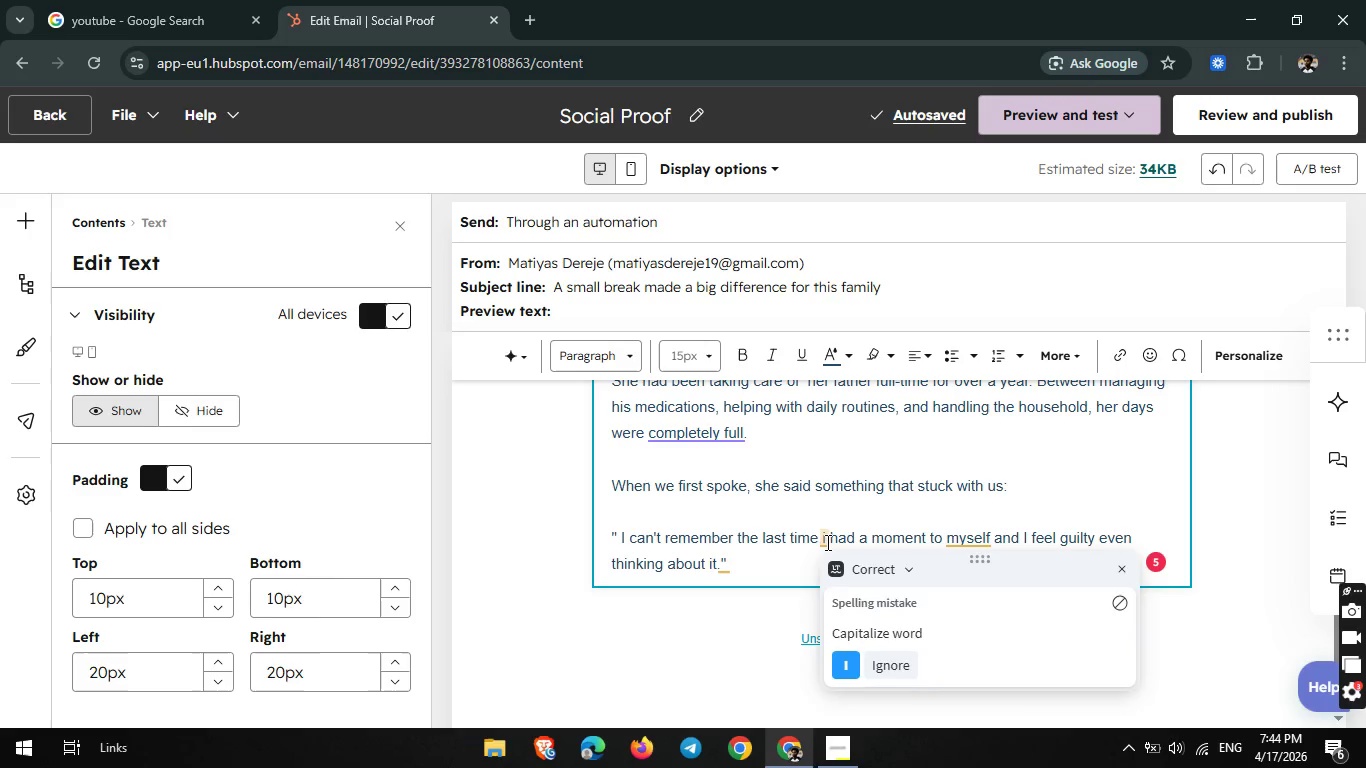 
key(Backspace)
 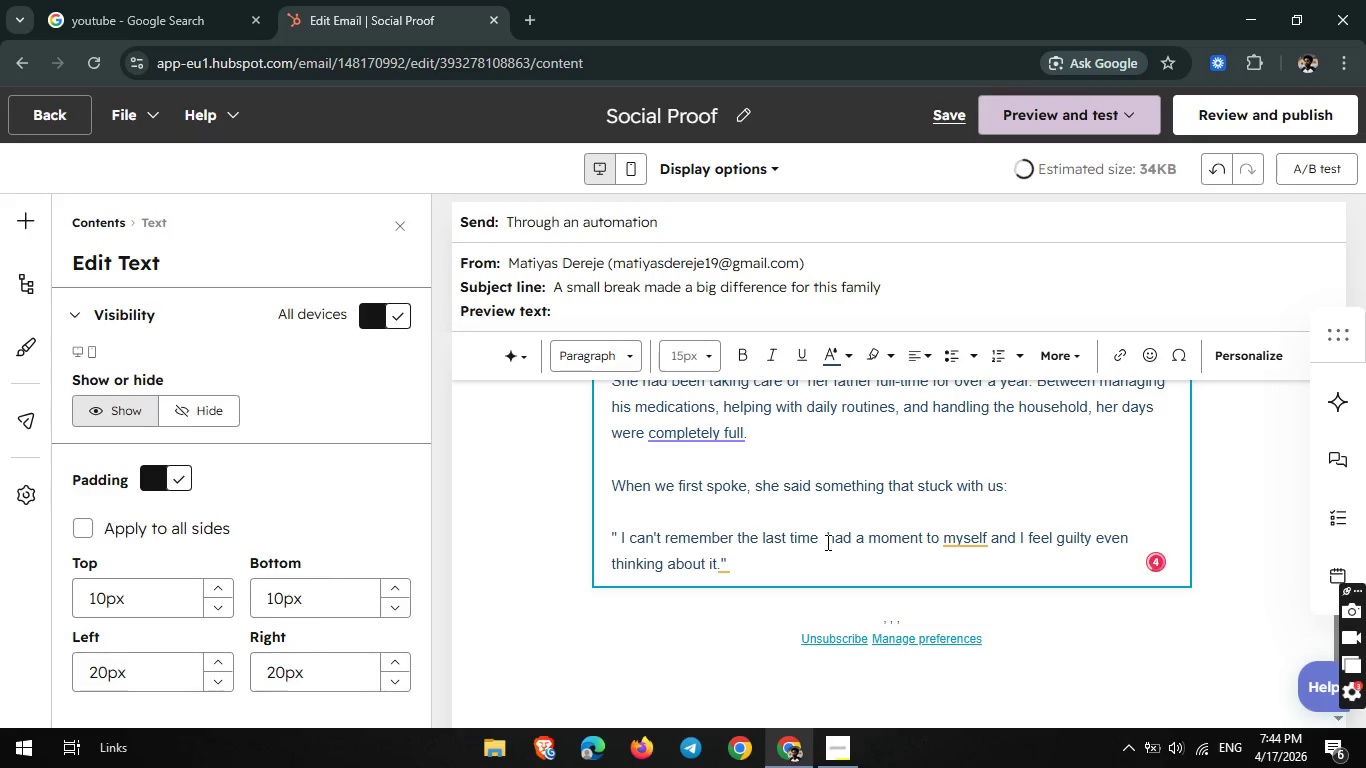 
key(Shift+I)
 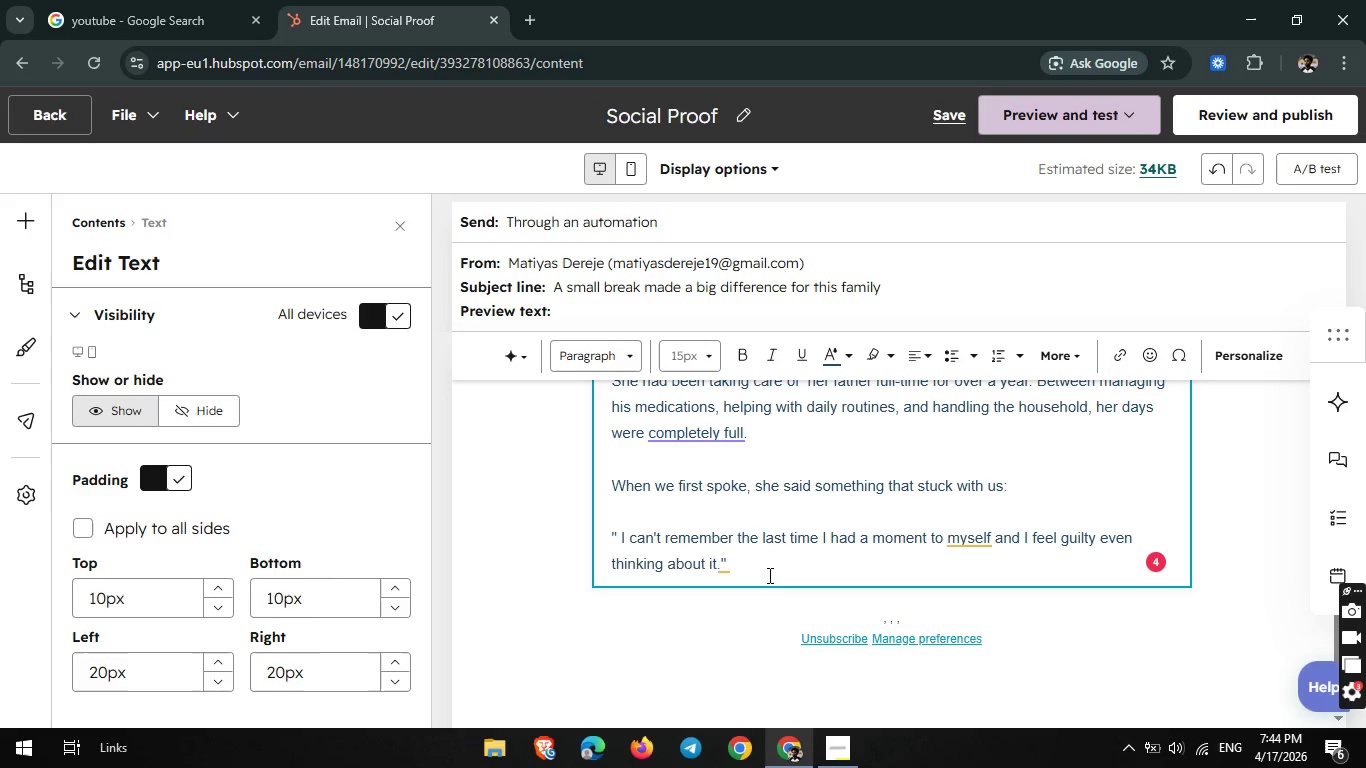 
left_click([752, 570])
 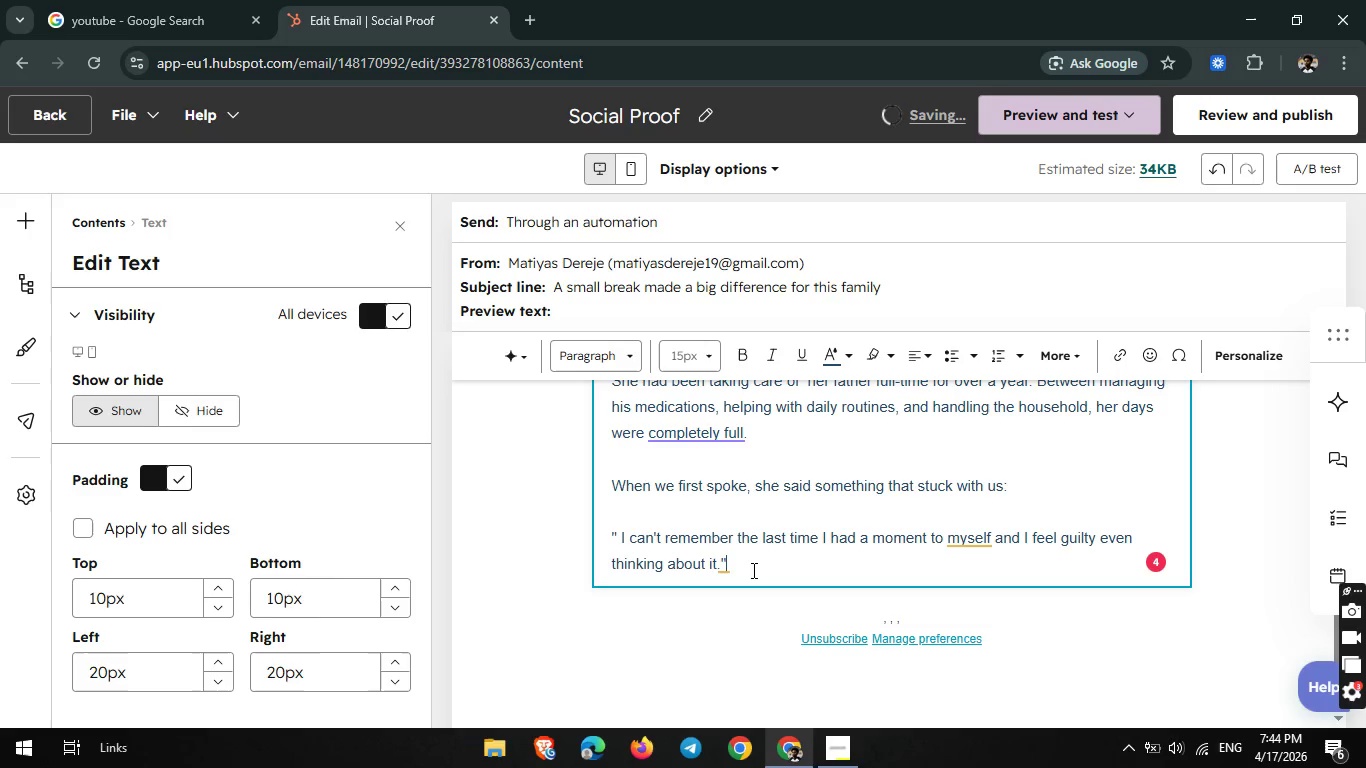 
key(Enter)
 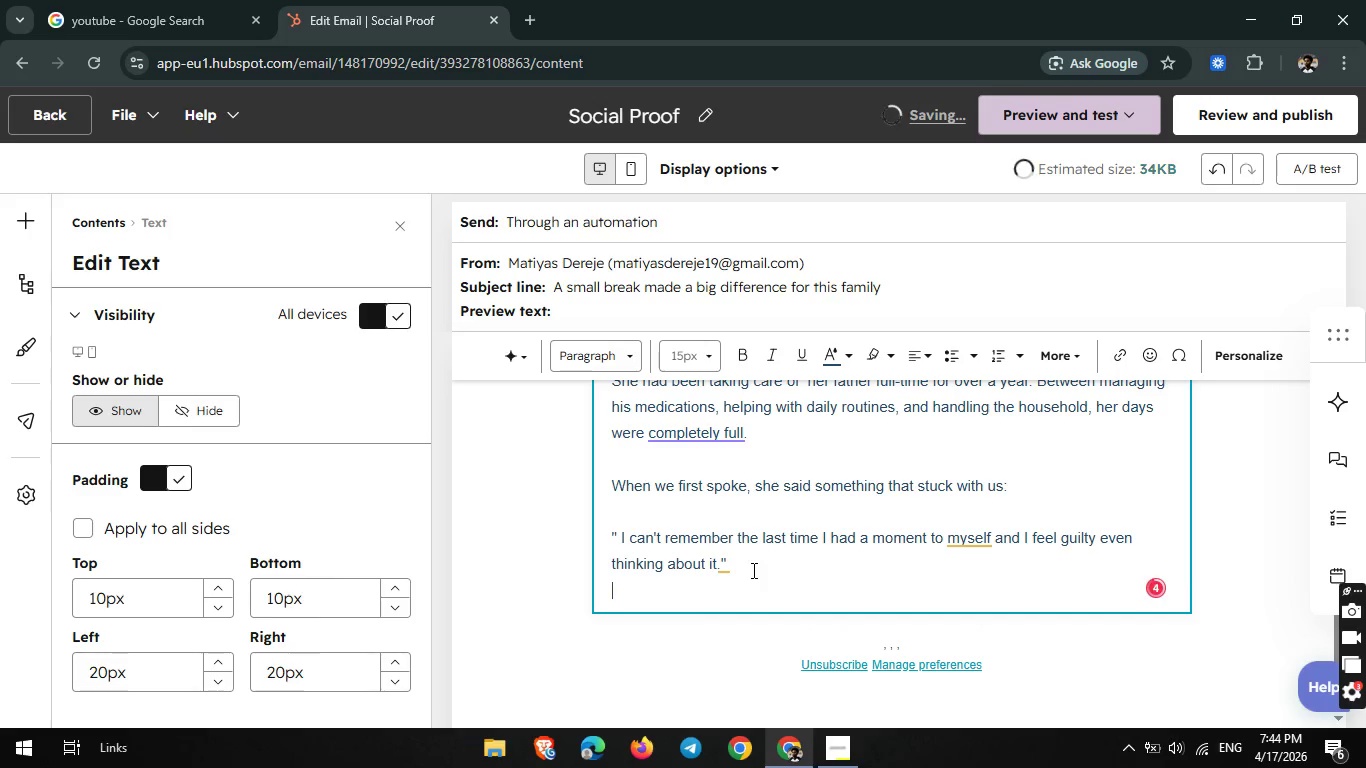 
key(Enter)
 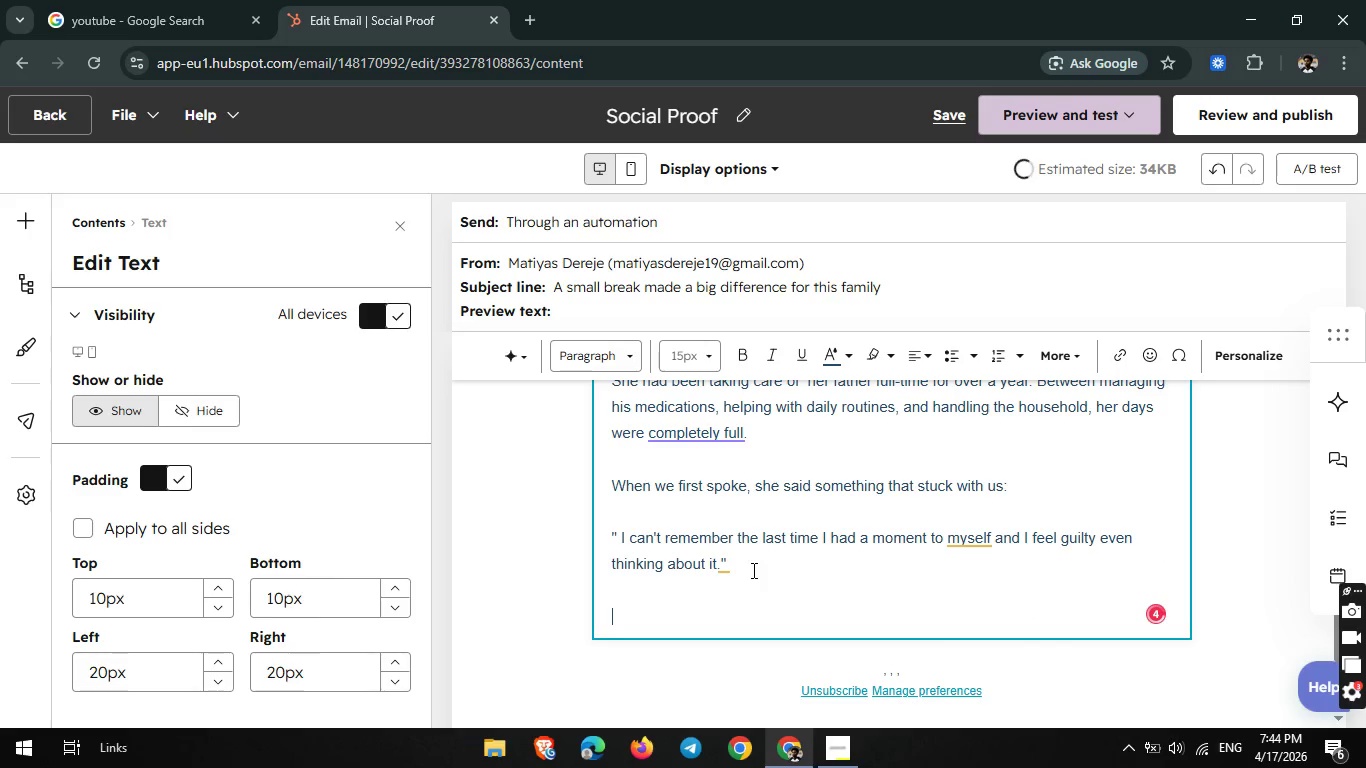 
type(Elena wasnit )
key(Backspace)
key(Backspace)
key(Backspace)
type('t doind)
key(Backspace)
type(g)
 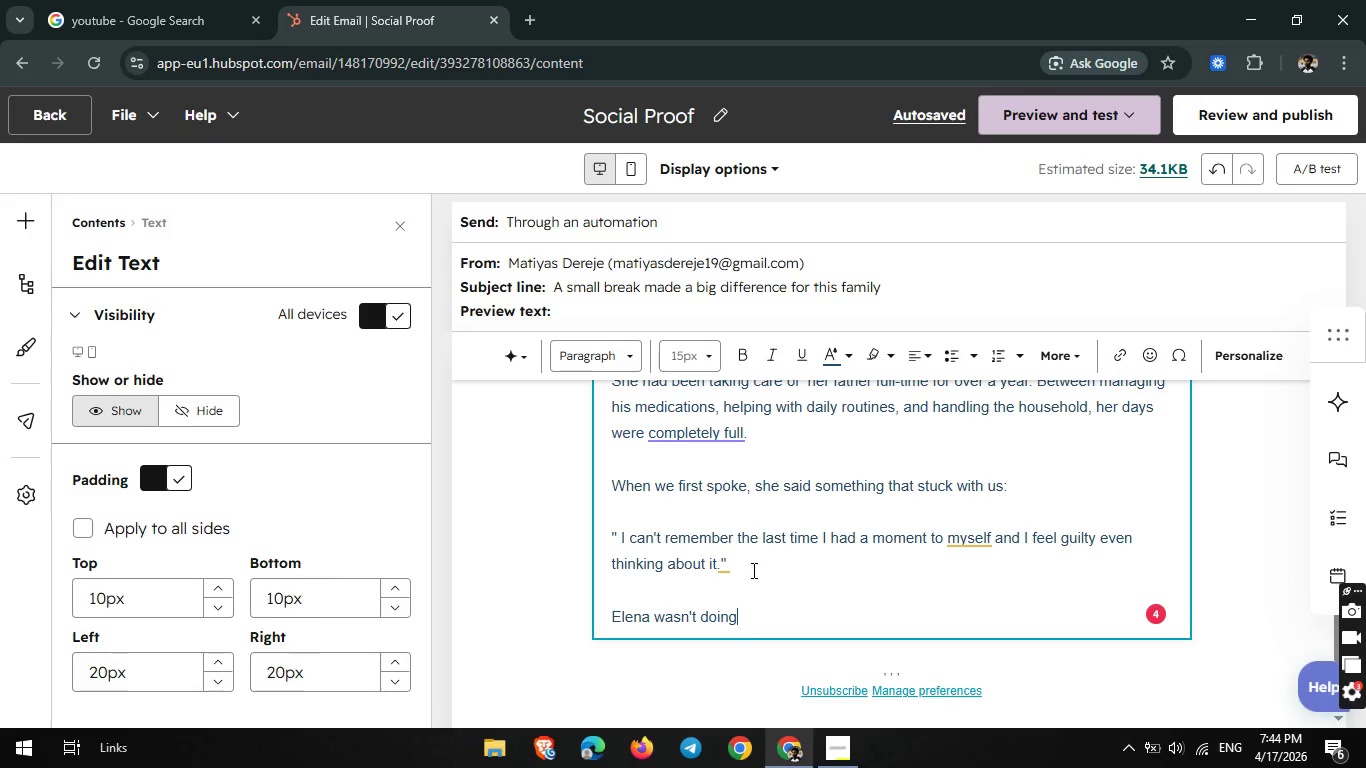 
wait(15.86)
 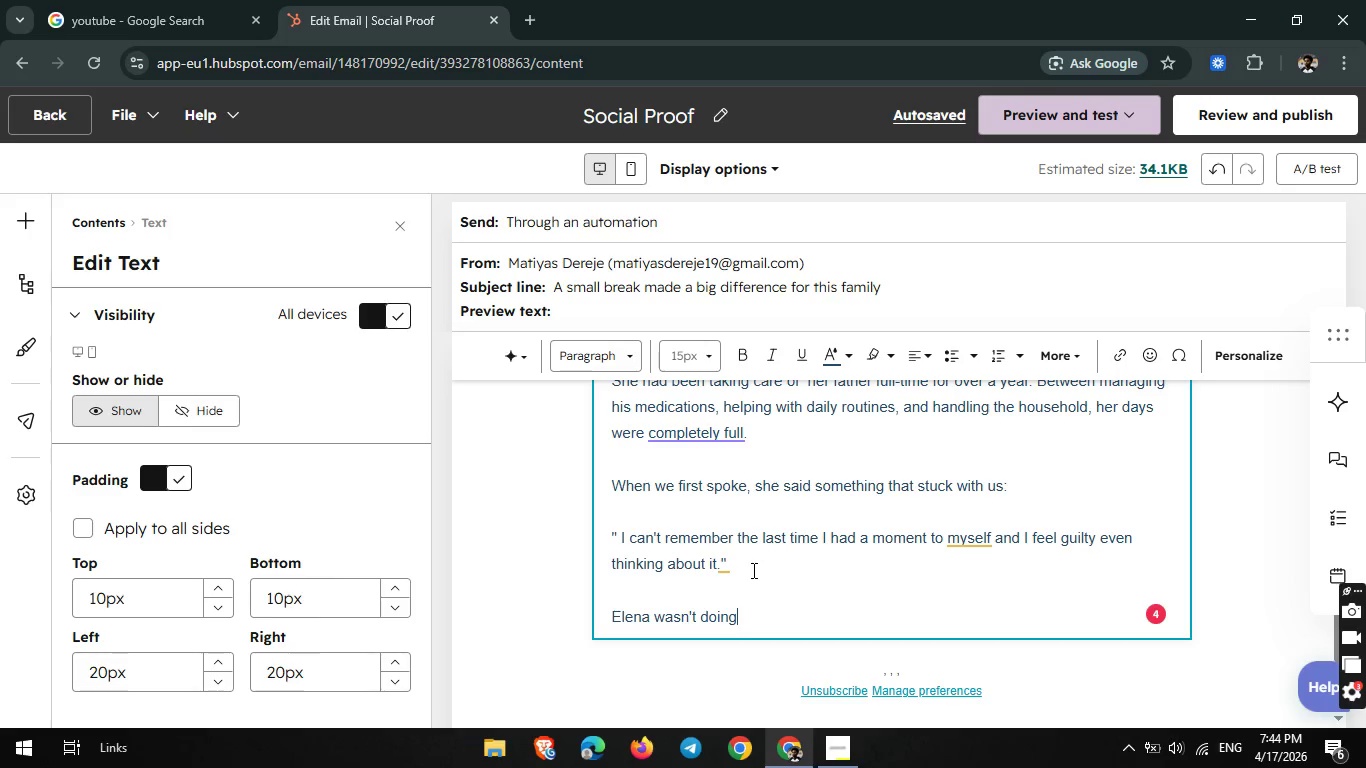 
type( wrong.She)
 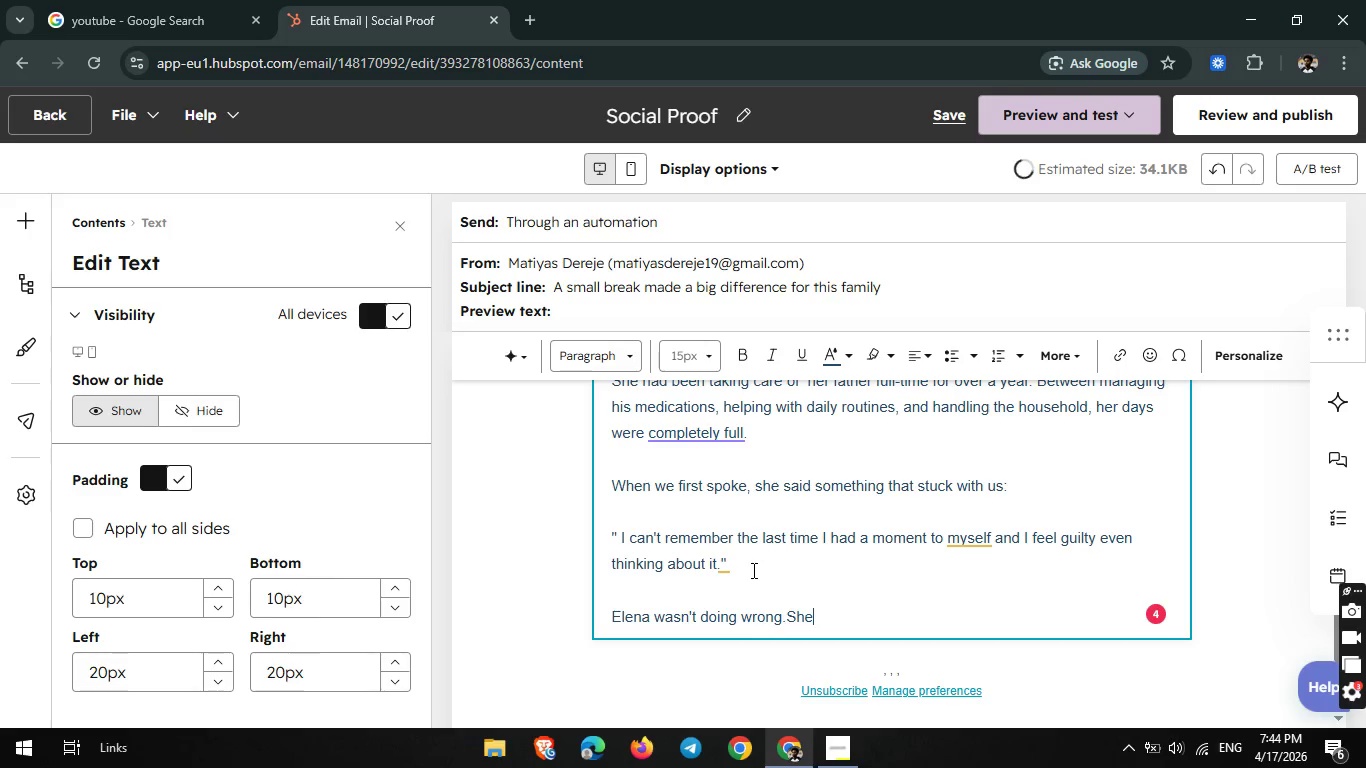 
key(ArrowLeft)
 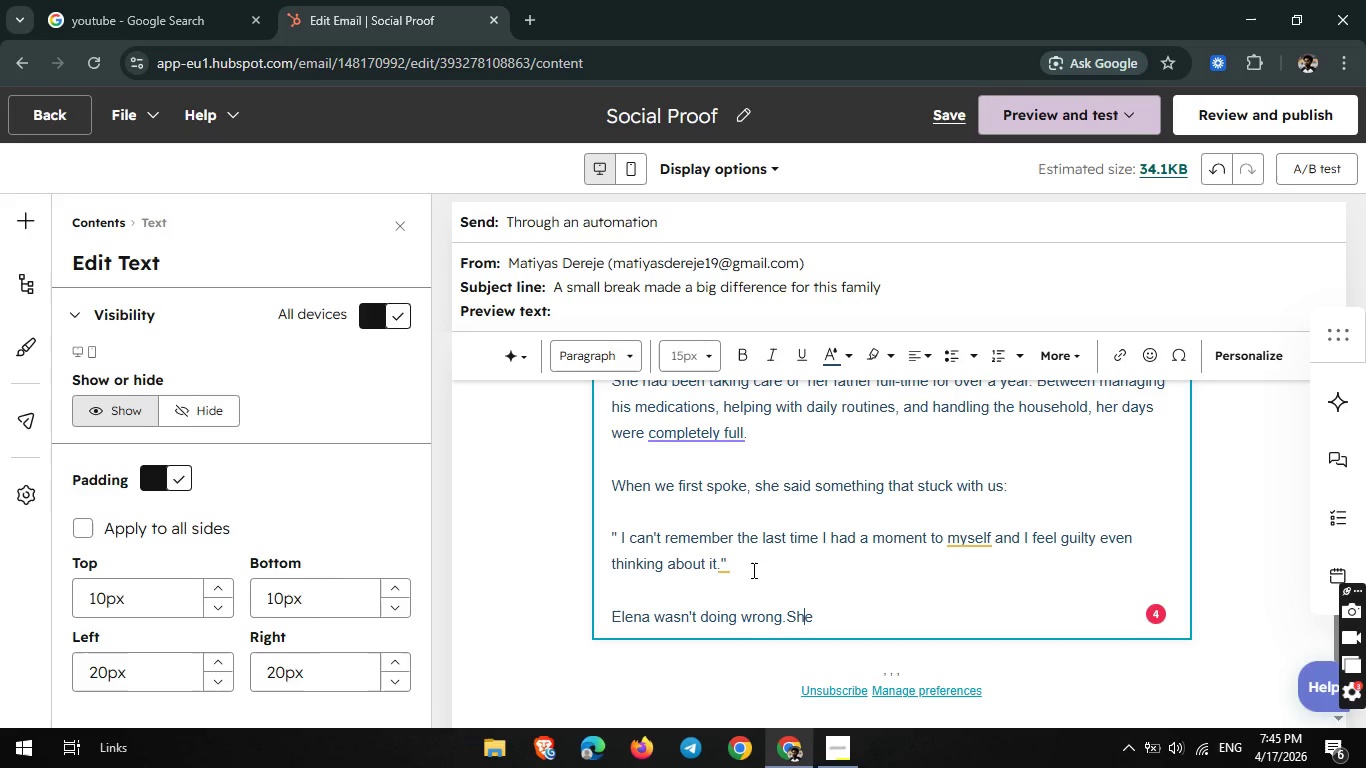 
key(ArrowLeft)
 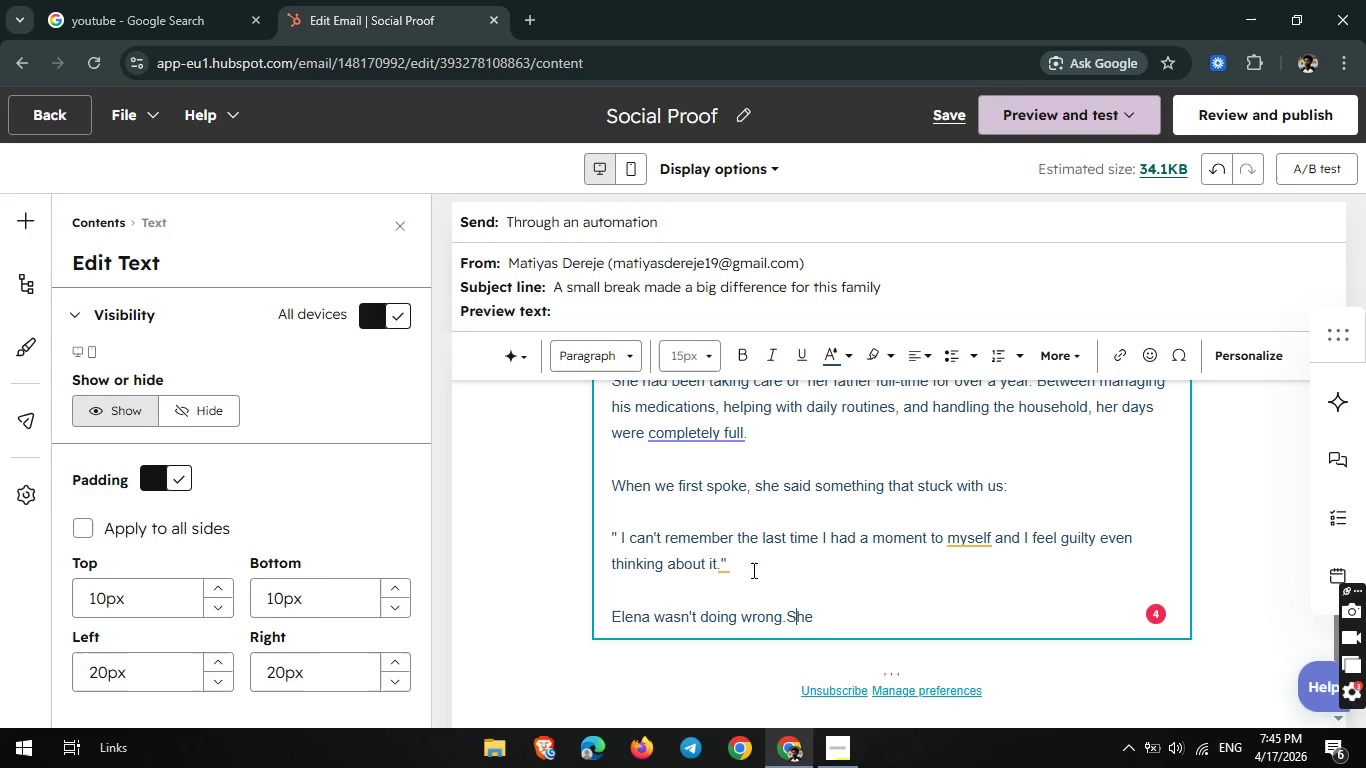 
key(ArrowLeft)
 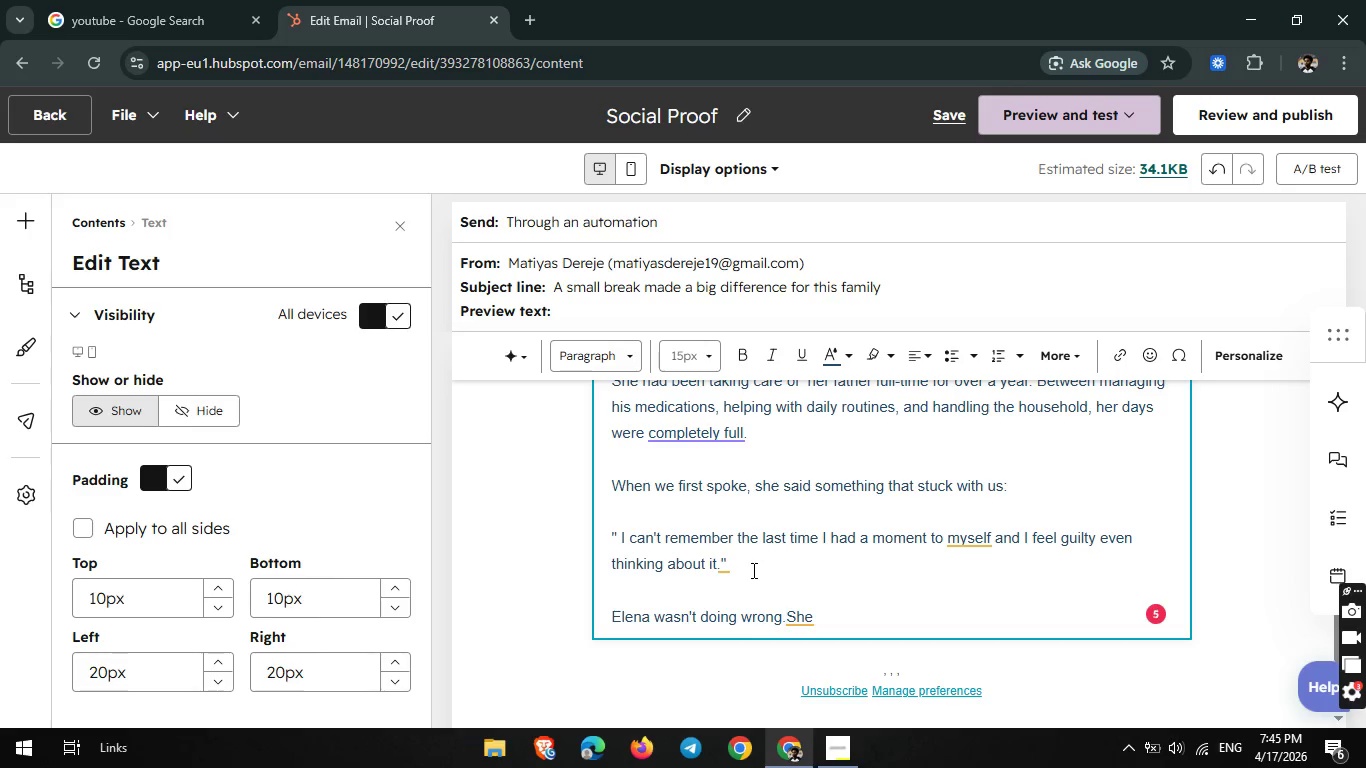 
key(Space)
 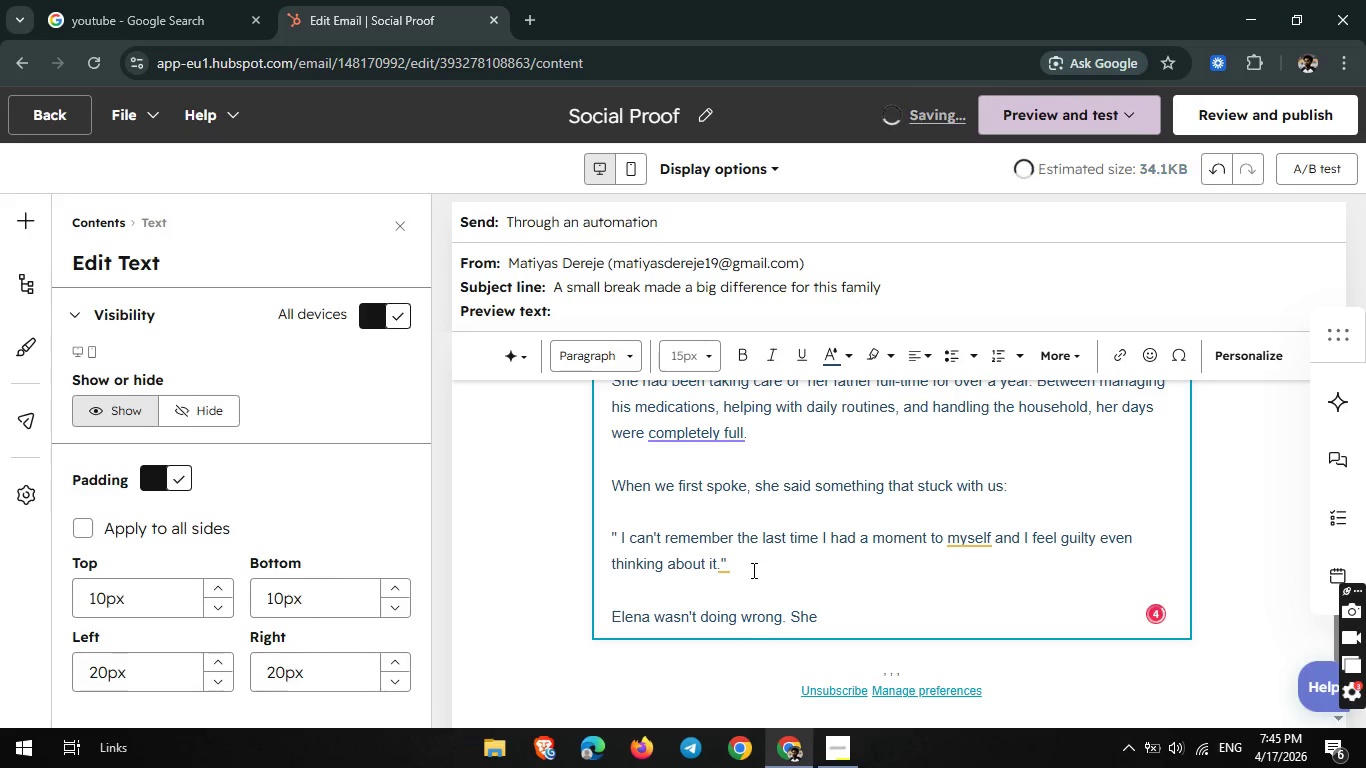 
key(ArrowRight)
 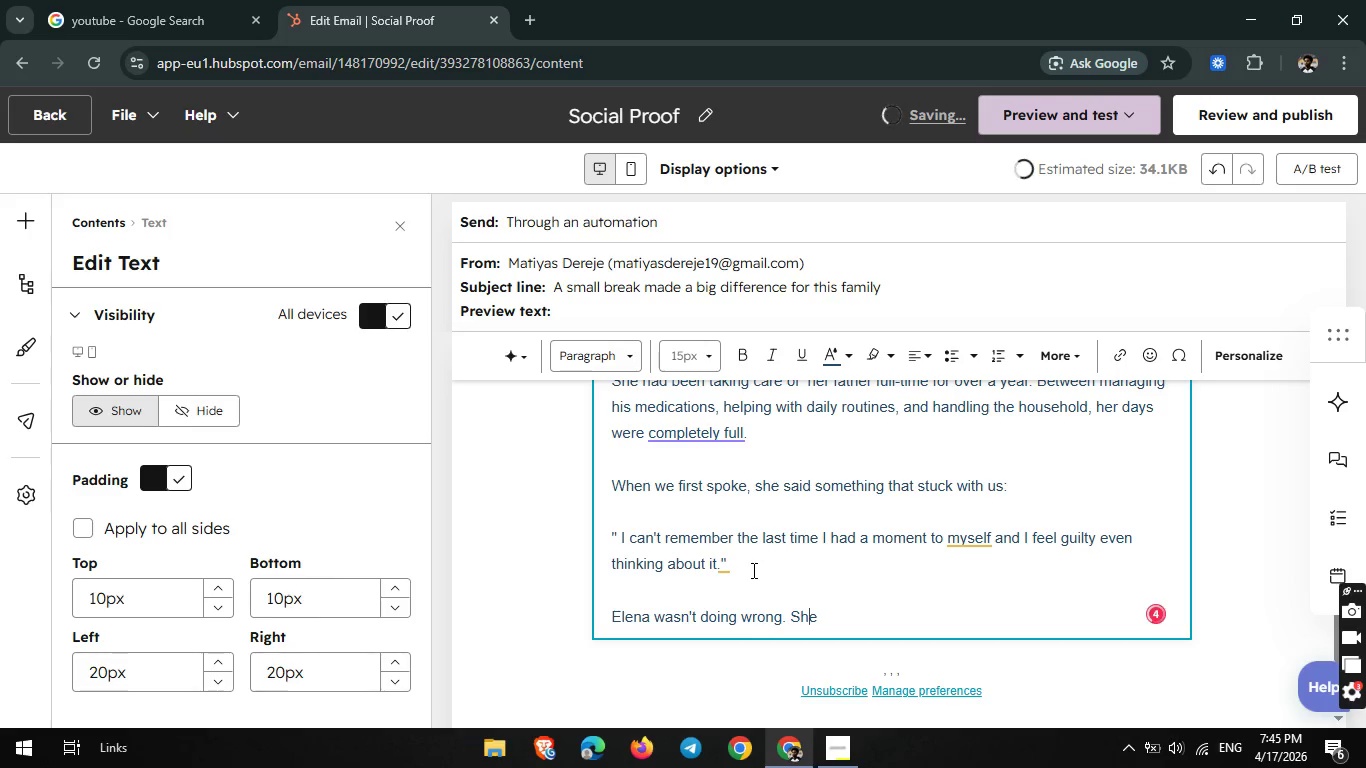 
key(ArrowRight)
 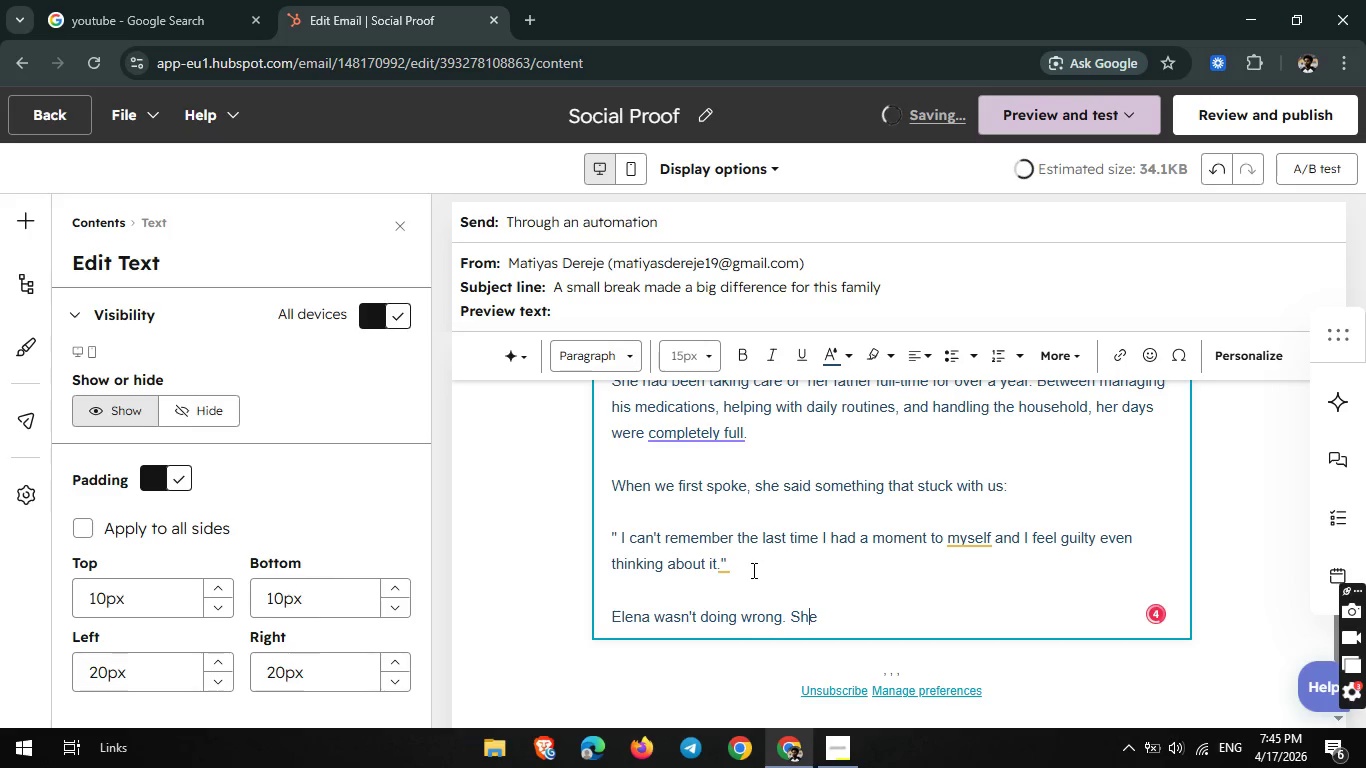 
key(ArrowRight)
 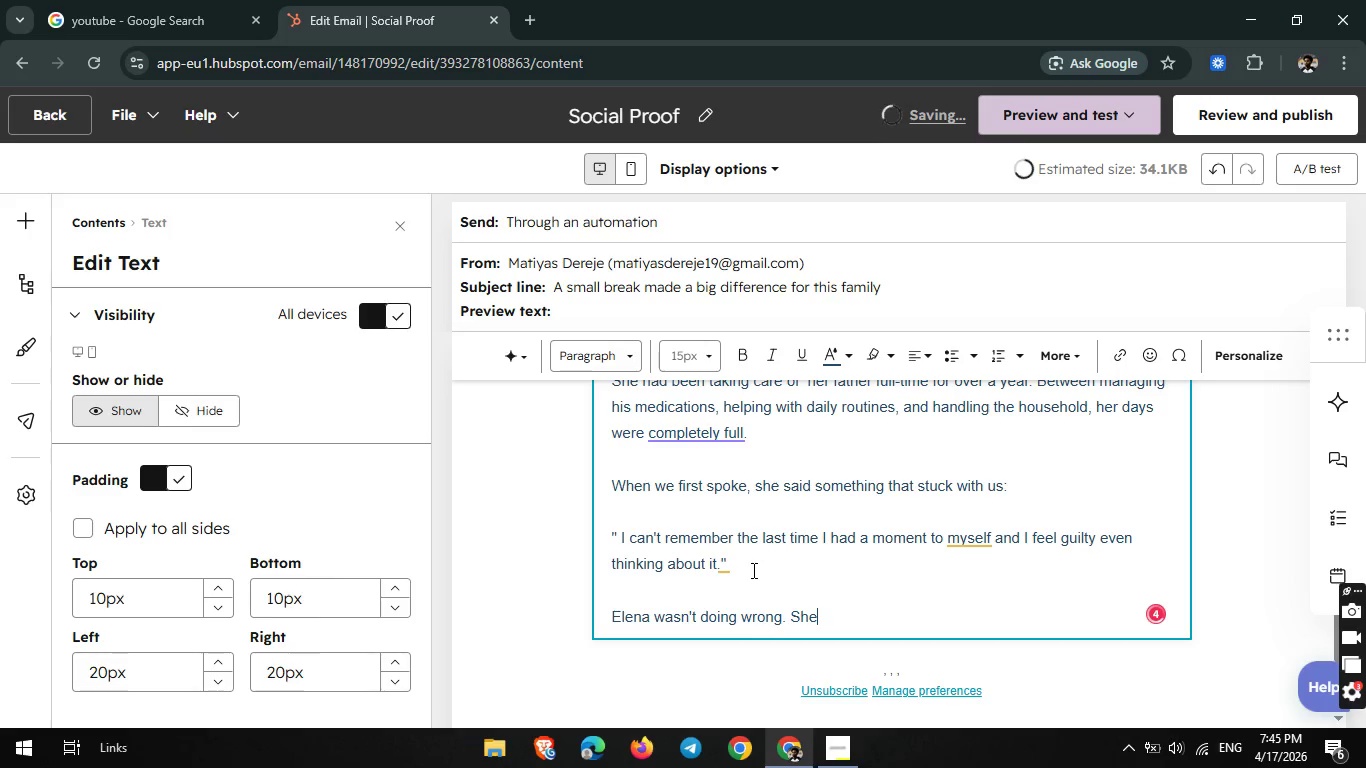 
key(ArrowRight)
 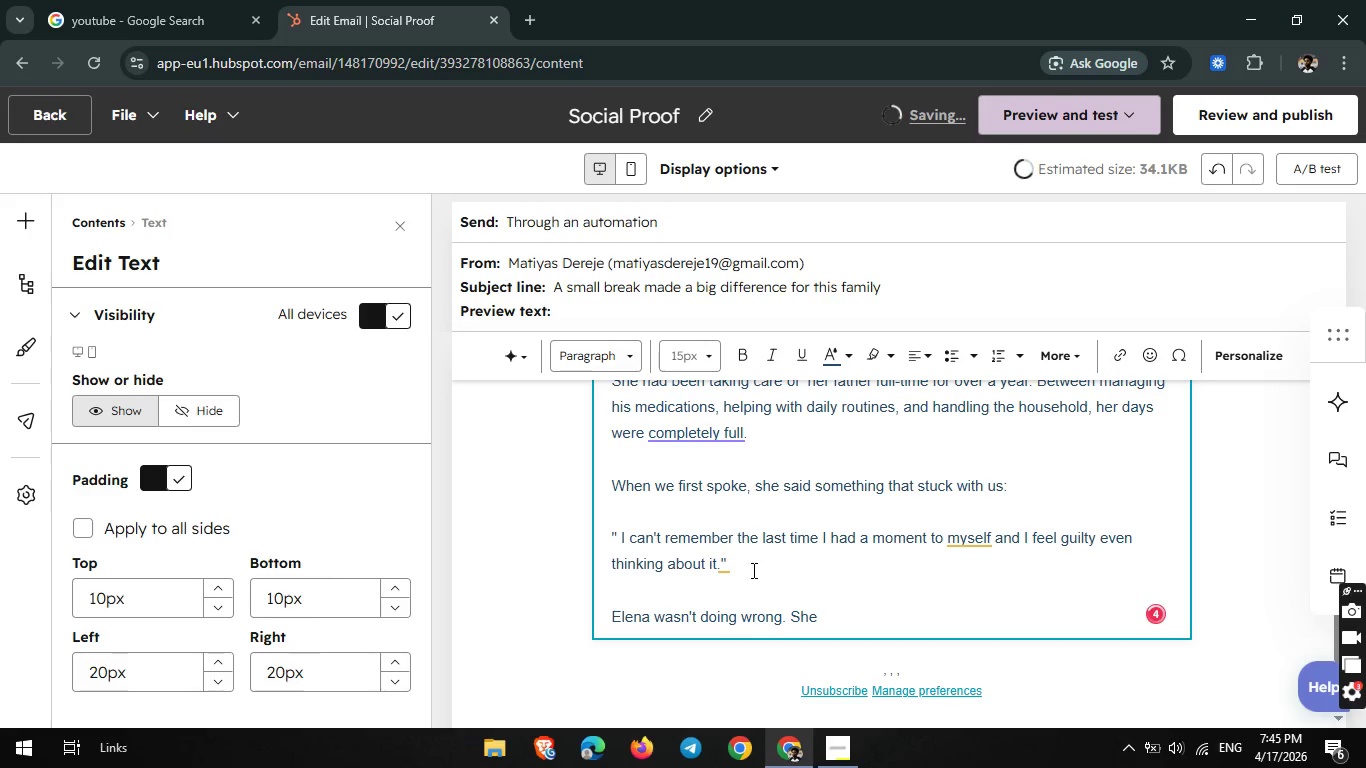 
type( was doing everything.)
 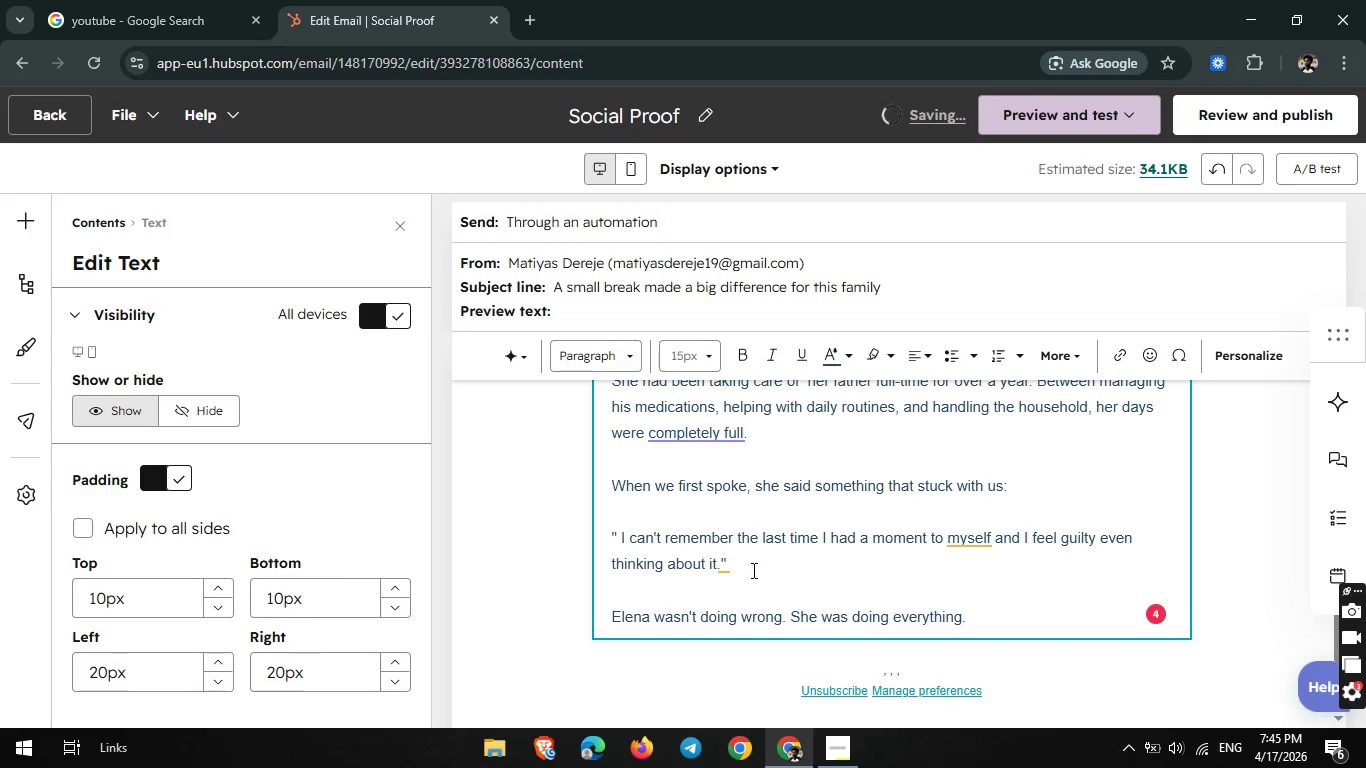 
key(Enter)
 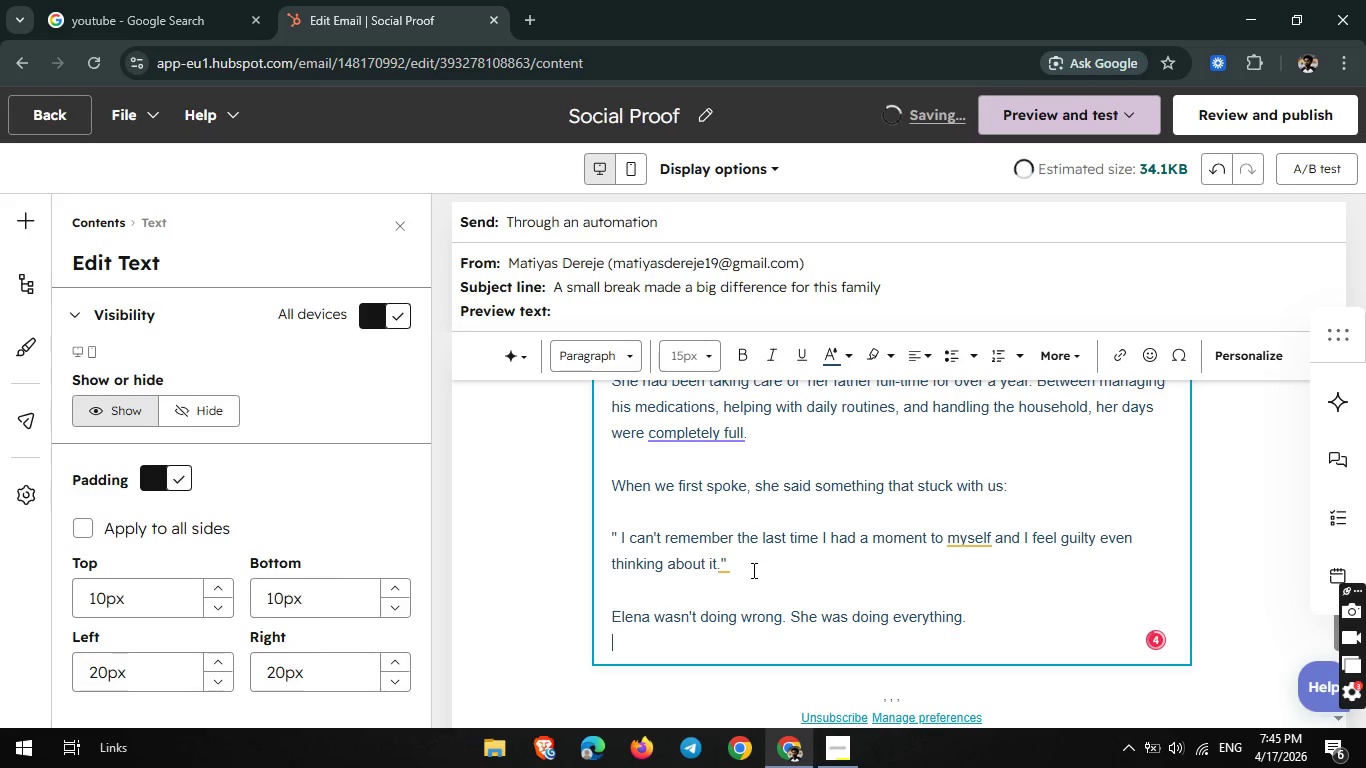 
key(Enter)
 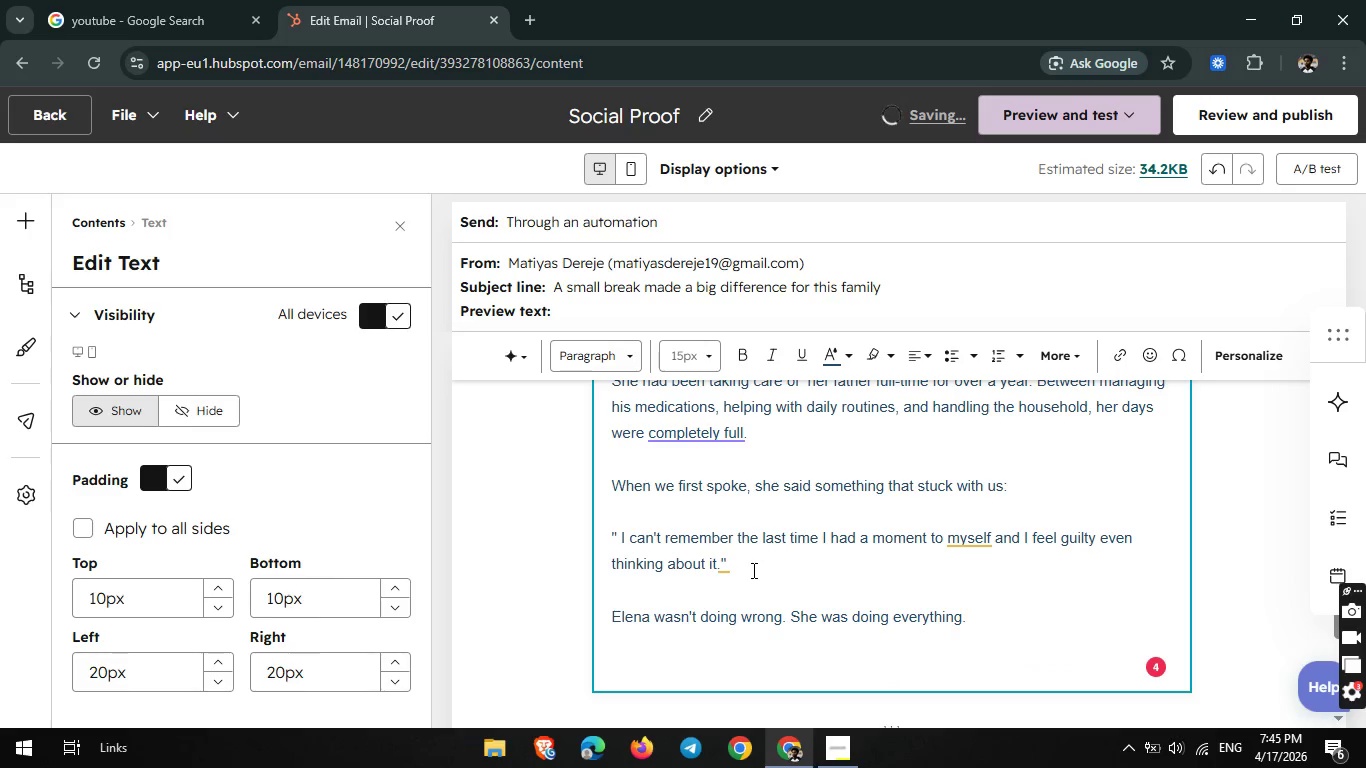 
wait(5.62)
 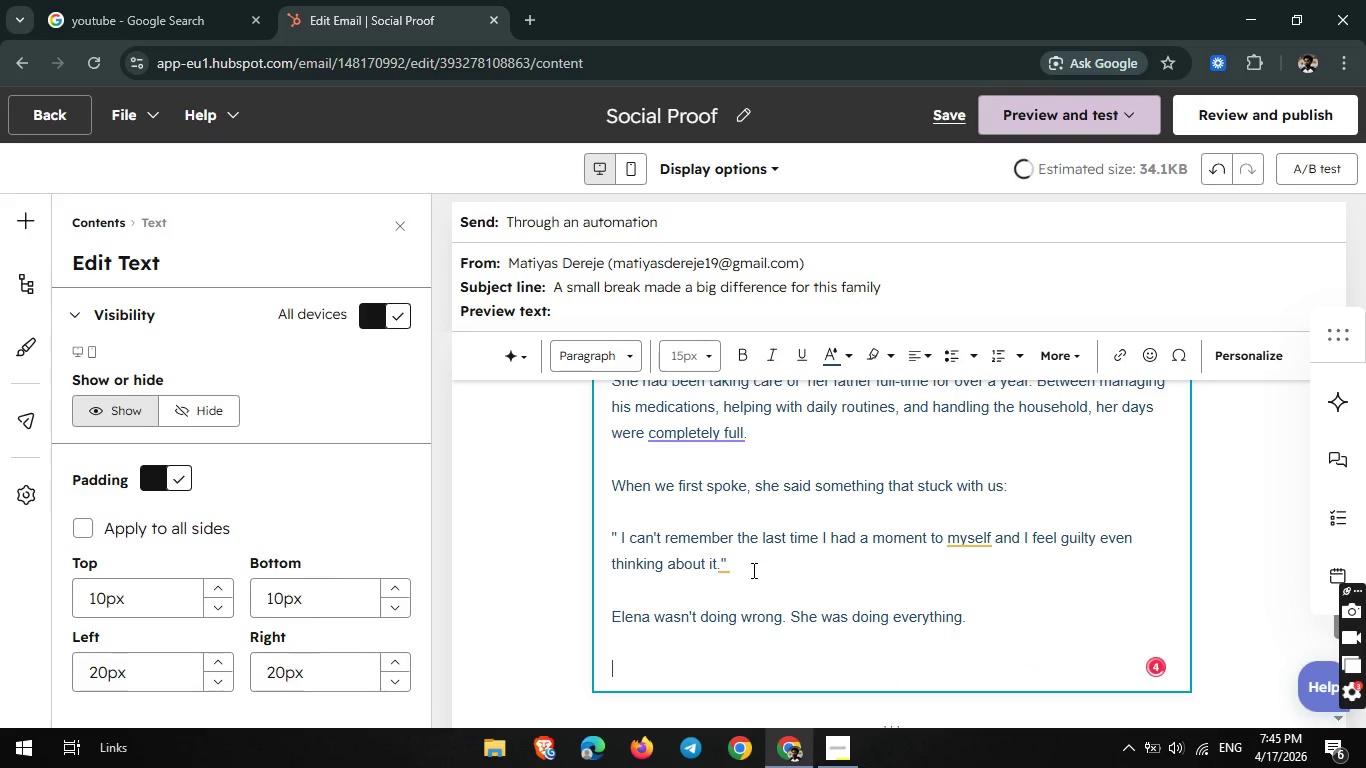 
type(But like so many care)
 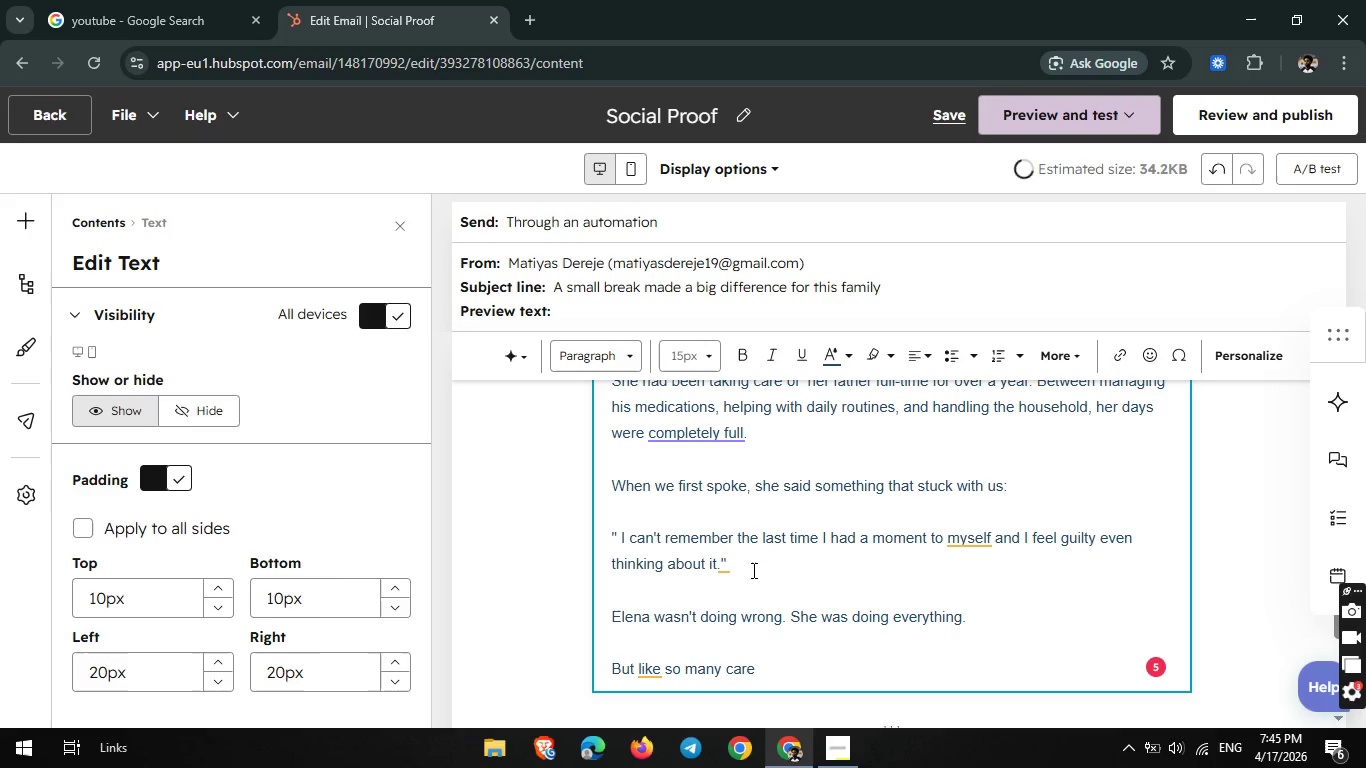 
type(givers)
 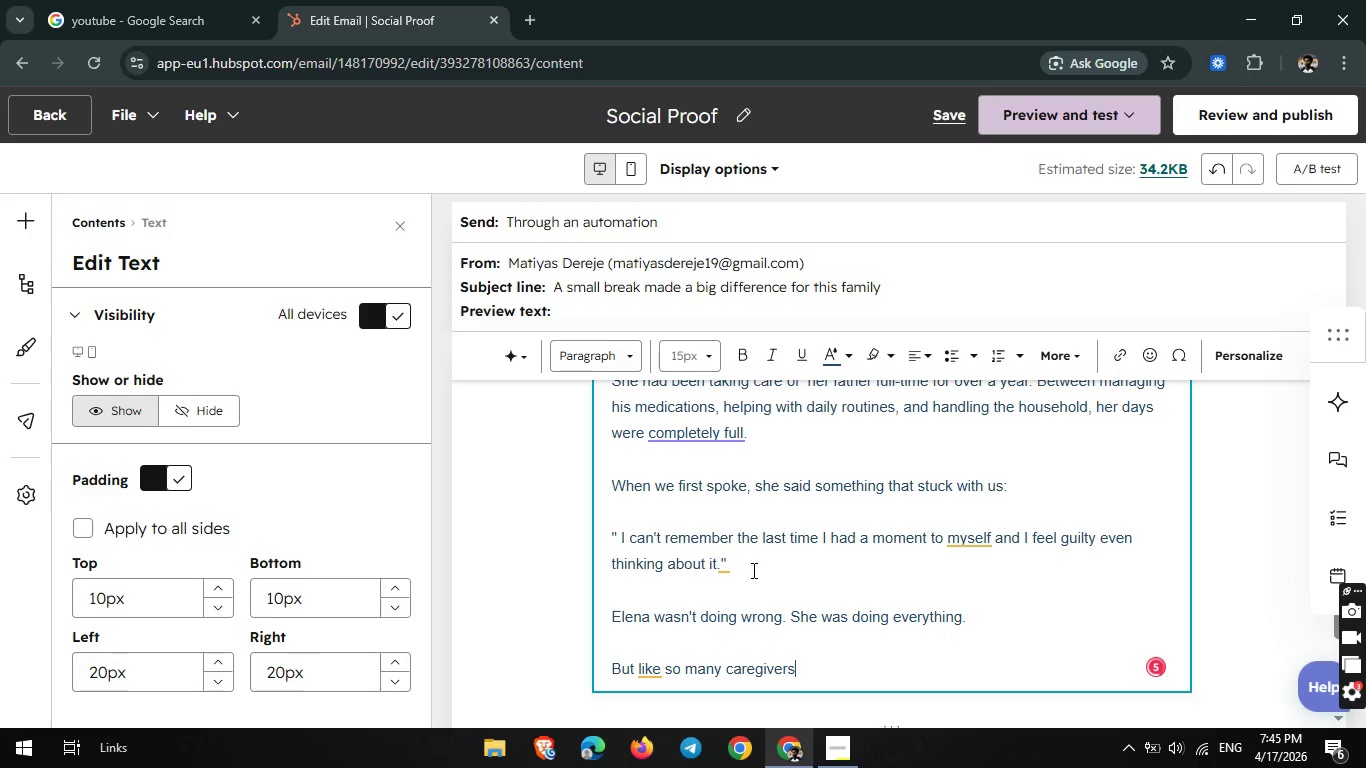 
type(.)
key(Backspace)
type(, she had slowly put)
 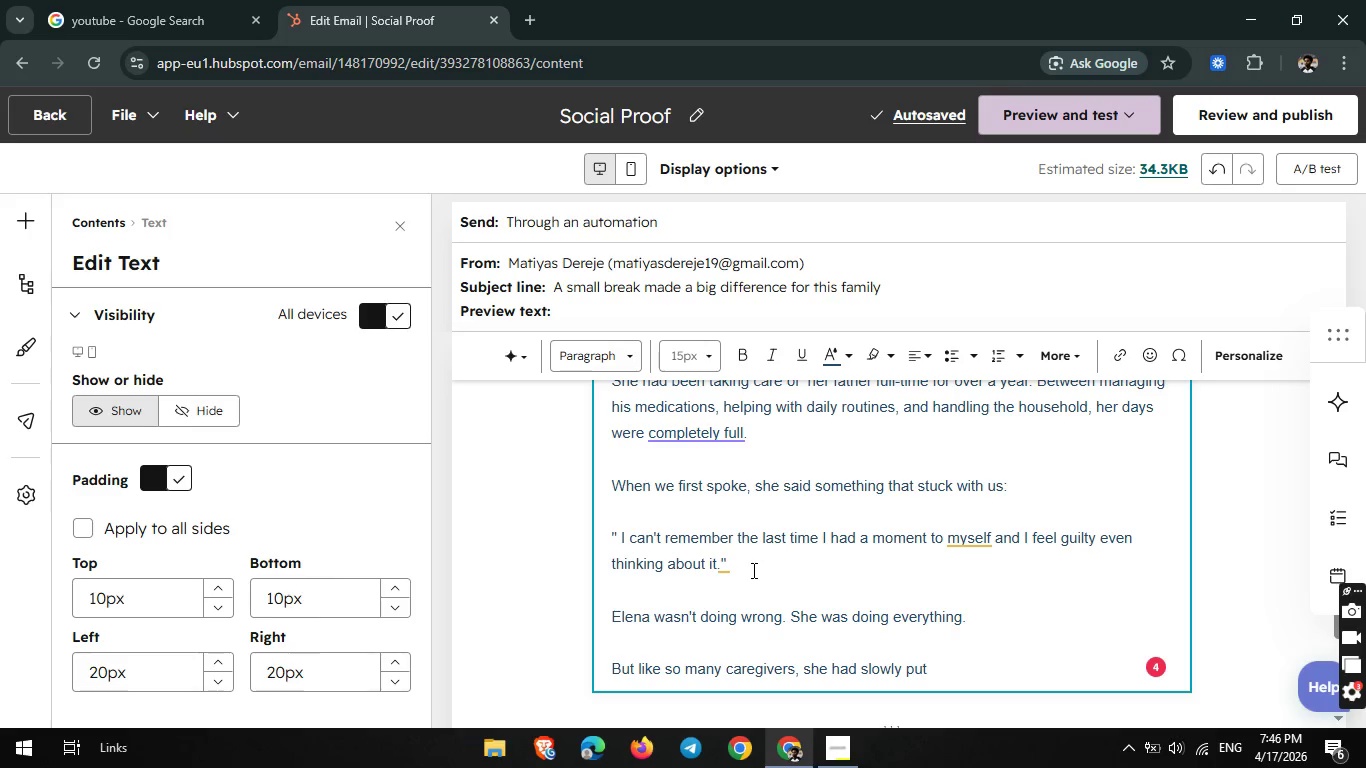 
wait(10.08)
 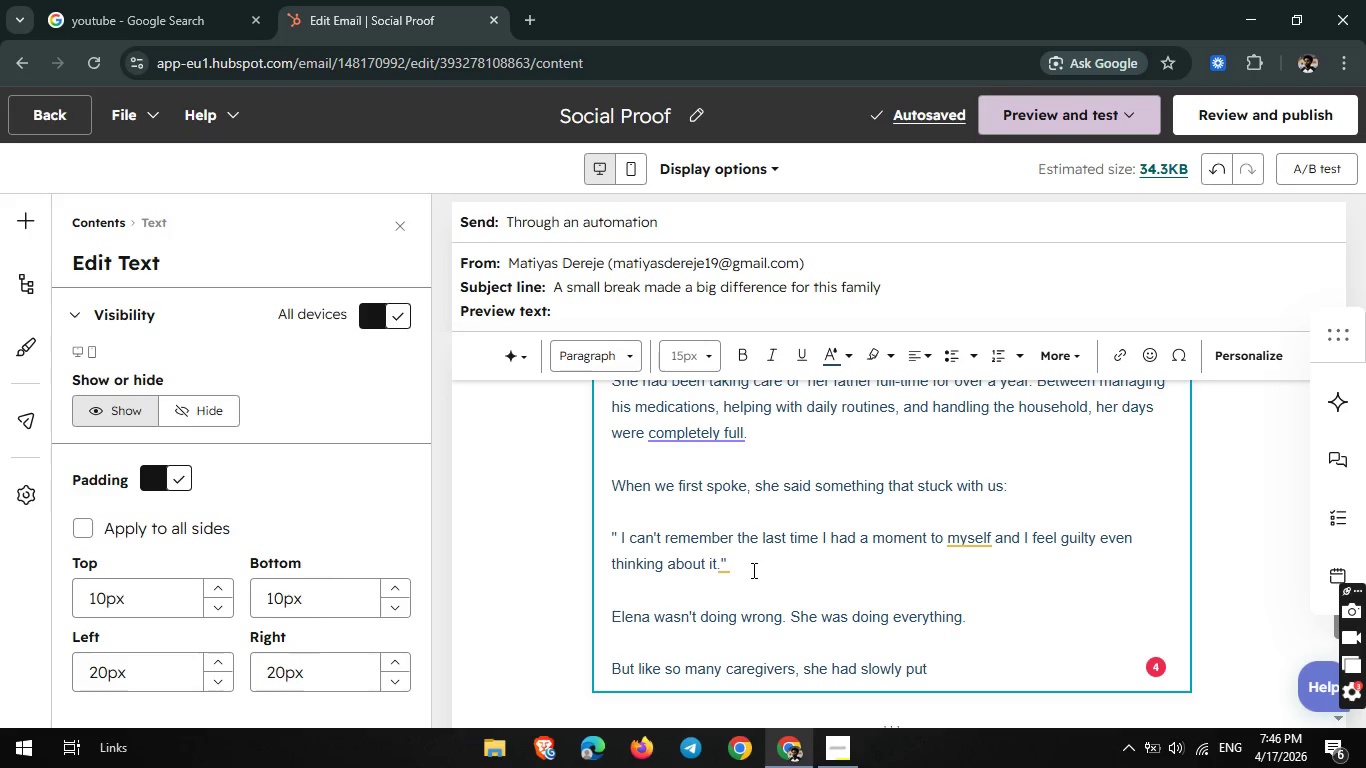 
type( her own needs aside.)
 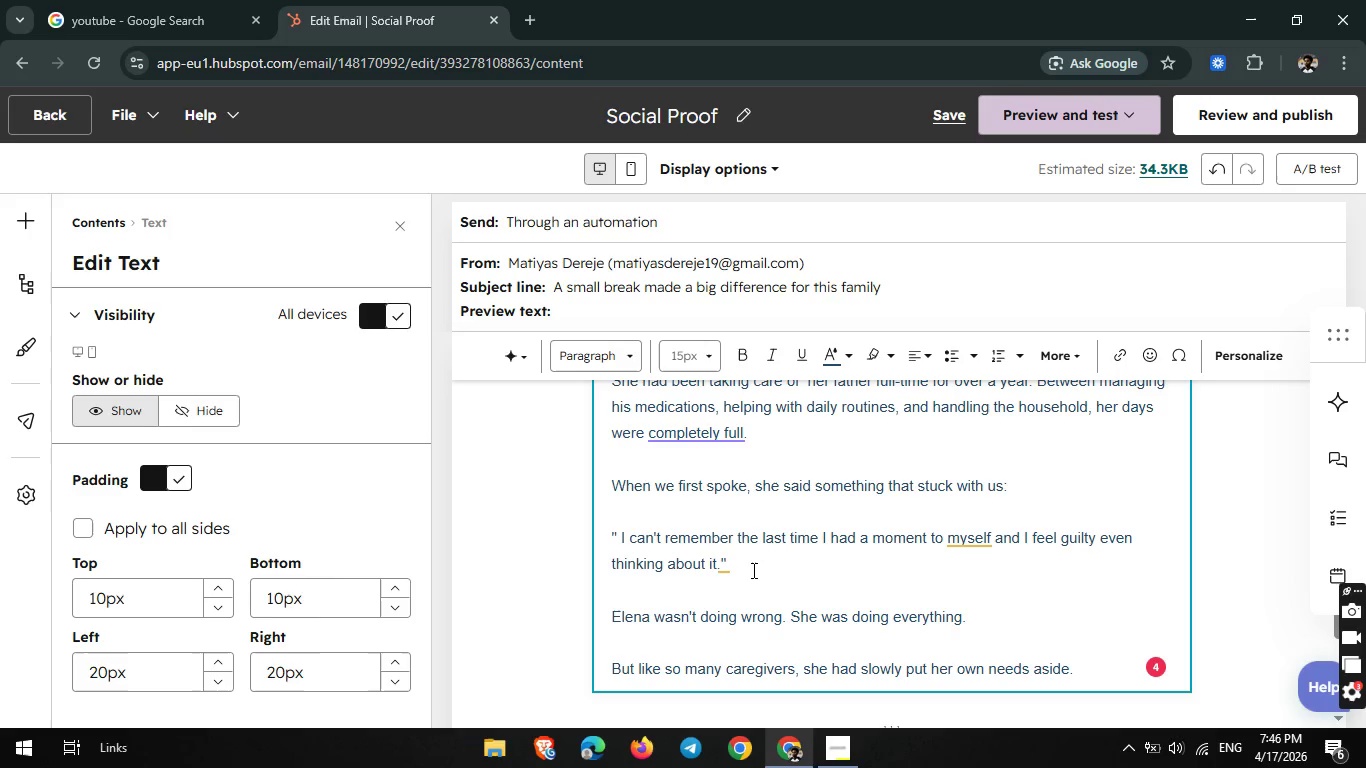 
key(Enter)
 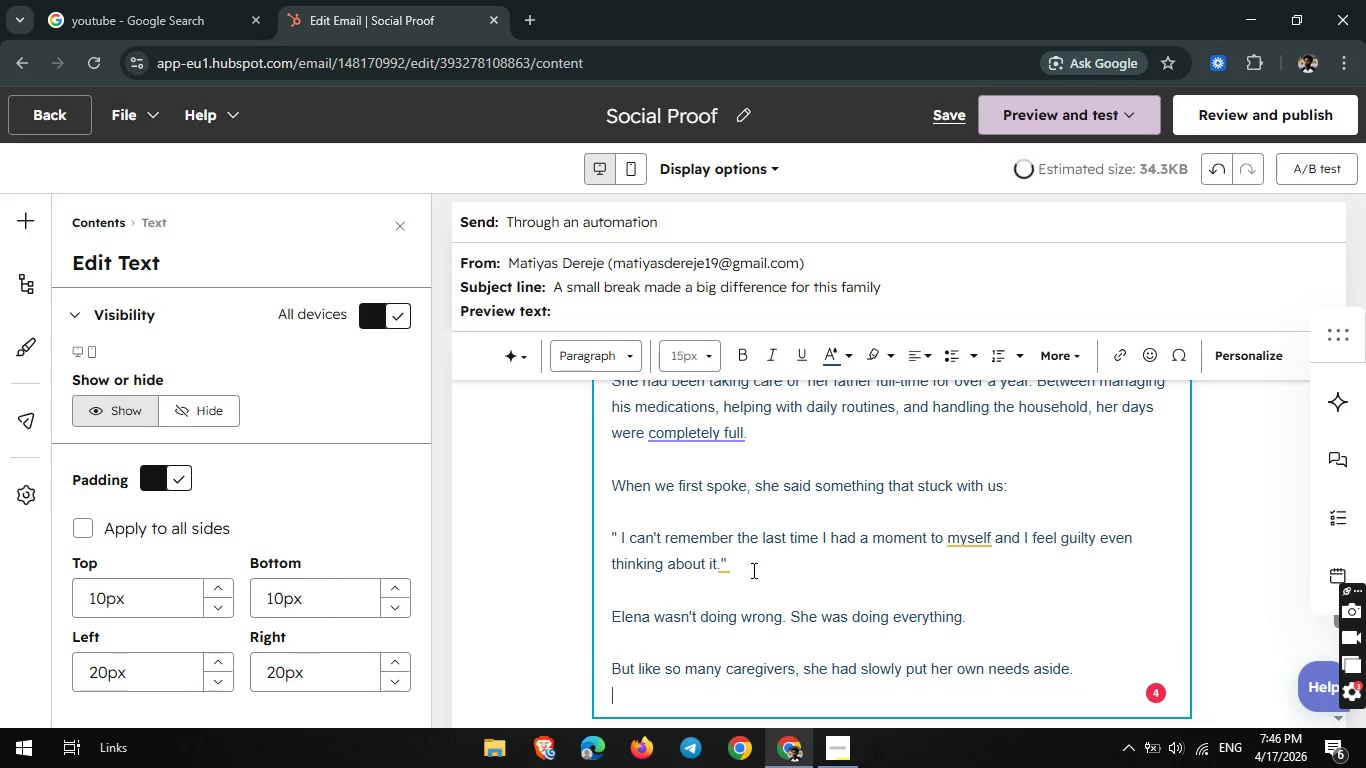 
key(Enter)
 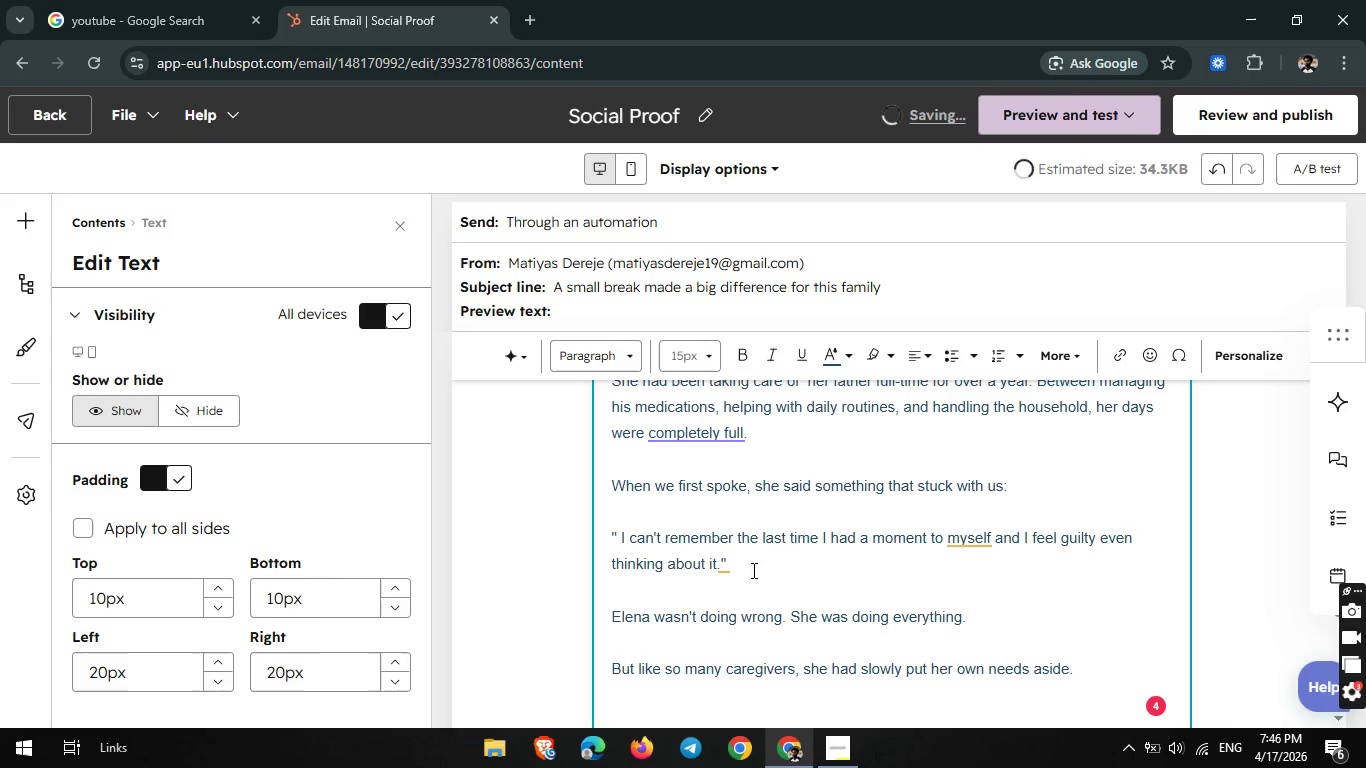 
scroll: coordinate [752, 570], scroll_direction: down, amount: 3.0
 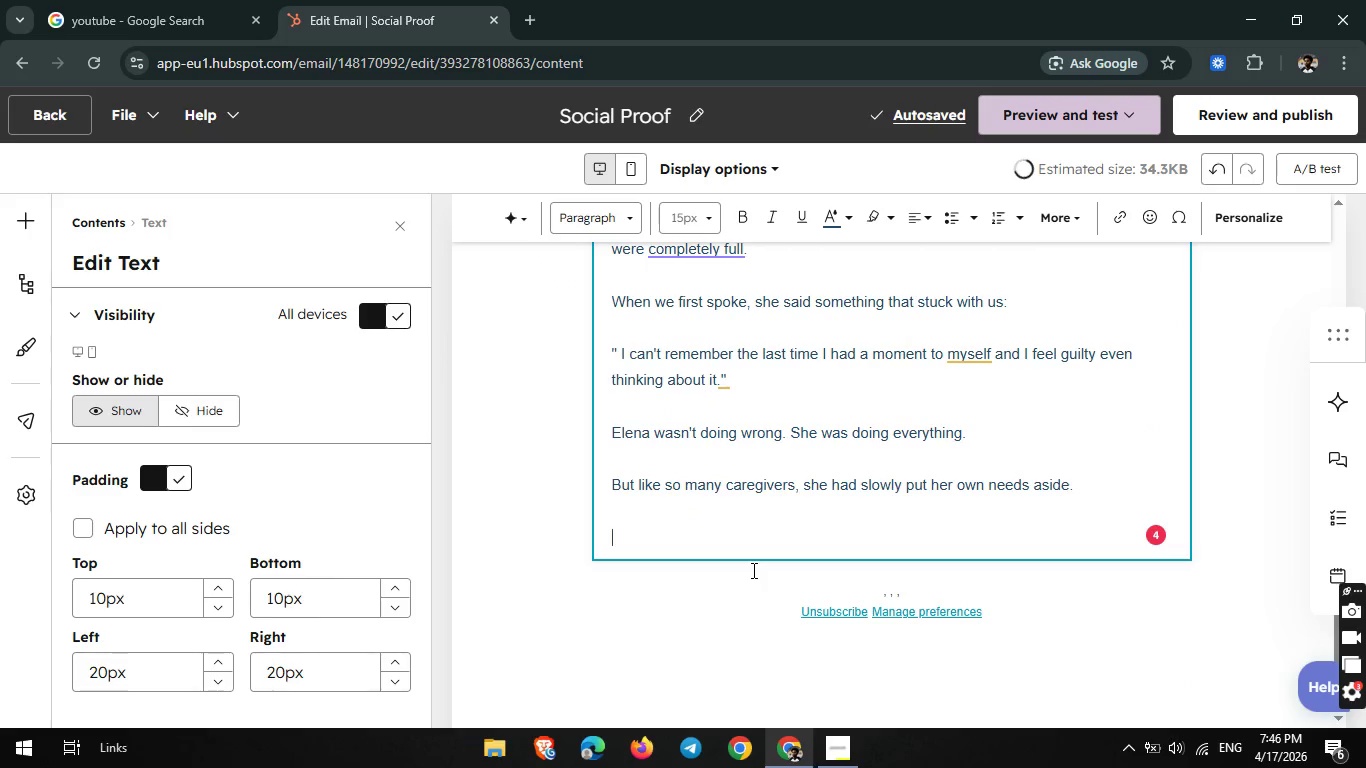 
type(After some hesitation, she agreed r)
key(Backspace)
type(to try justv)
key(Backspace)
type( a few hours of respite care.)
 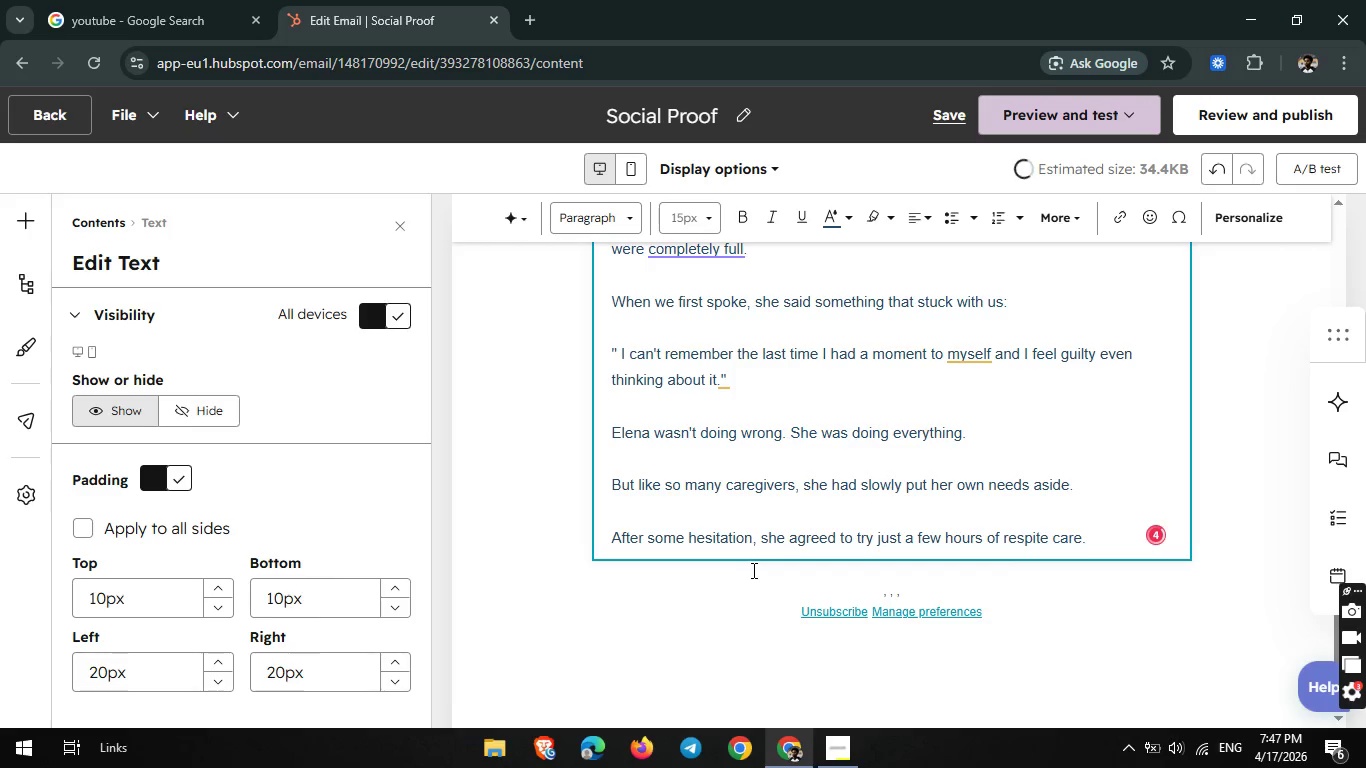 
key(Enter)
 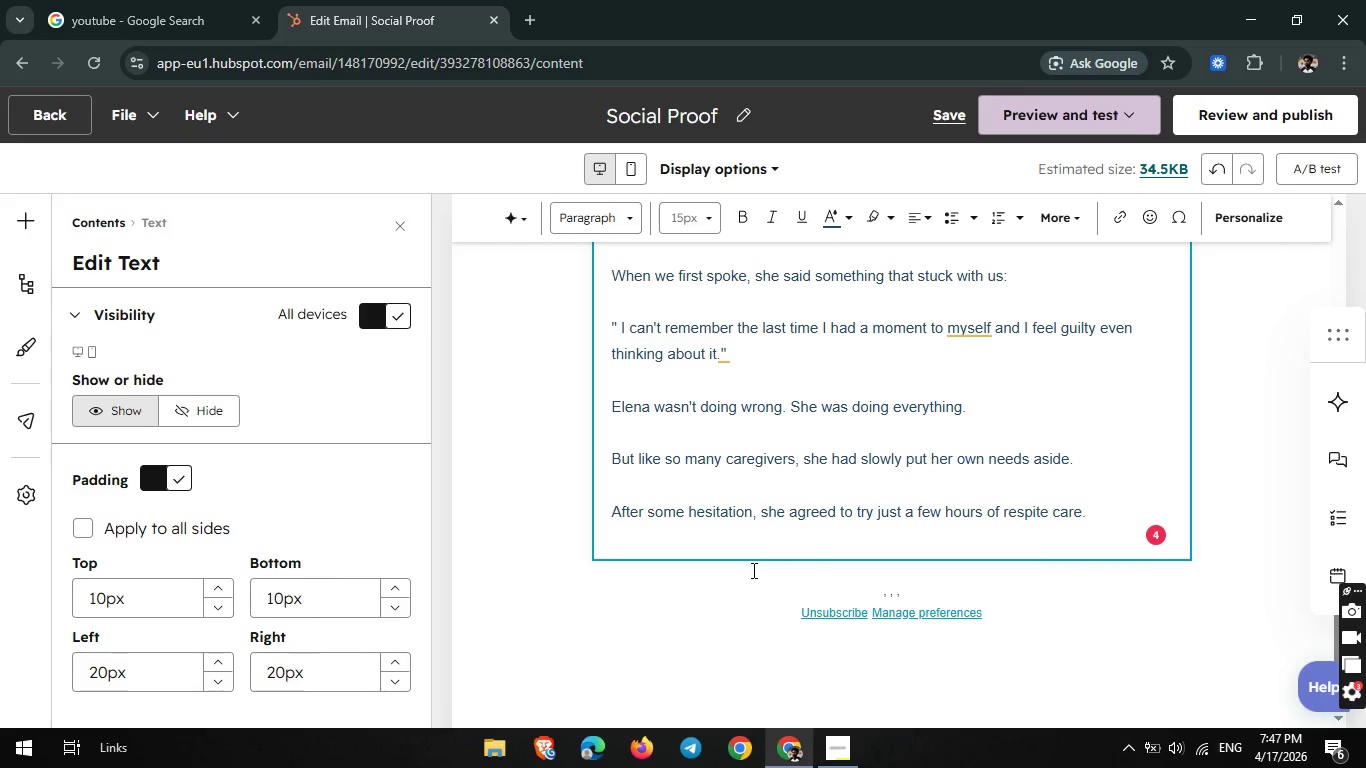 
key(Enter)
 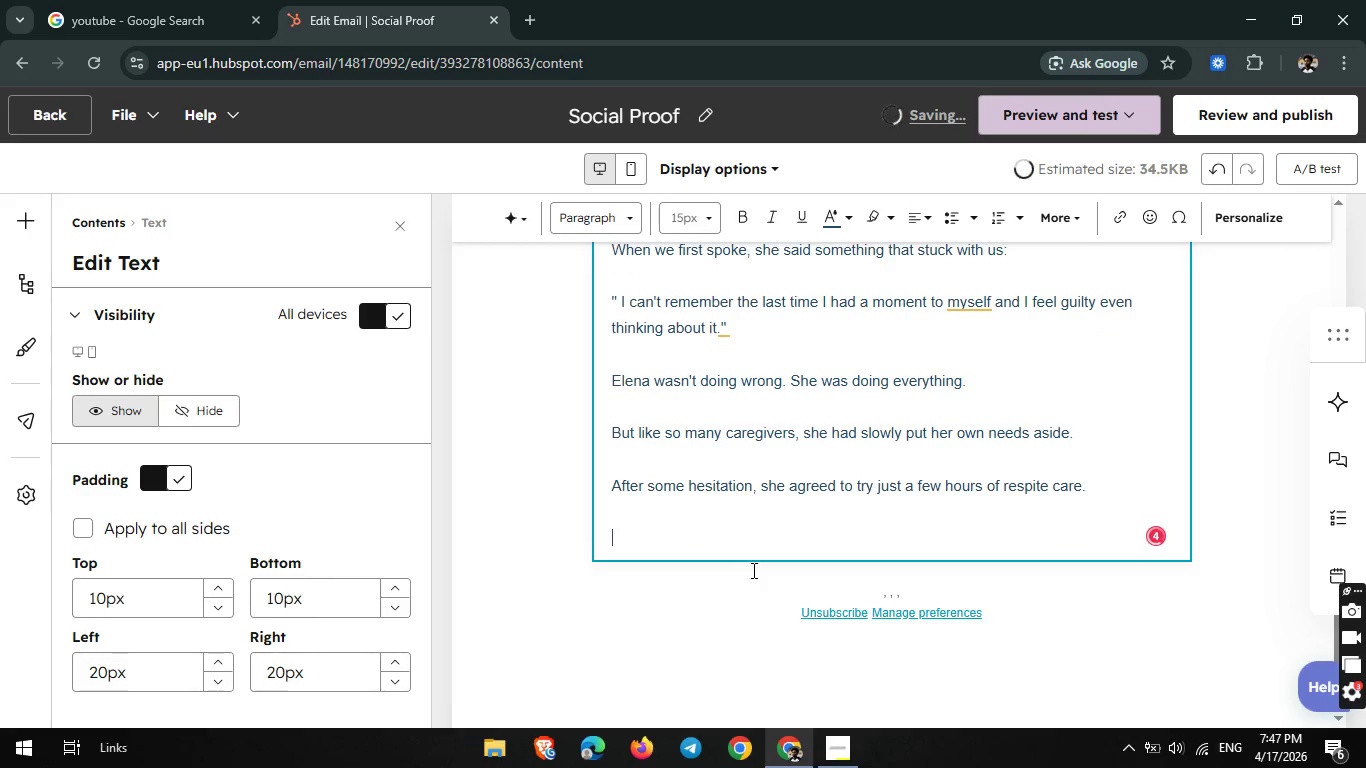 
type(Duringthose 4 hours:)
 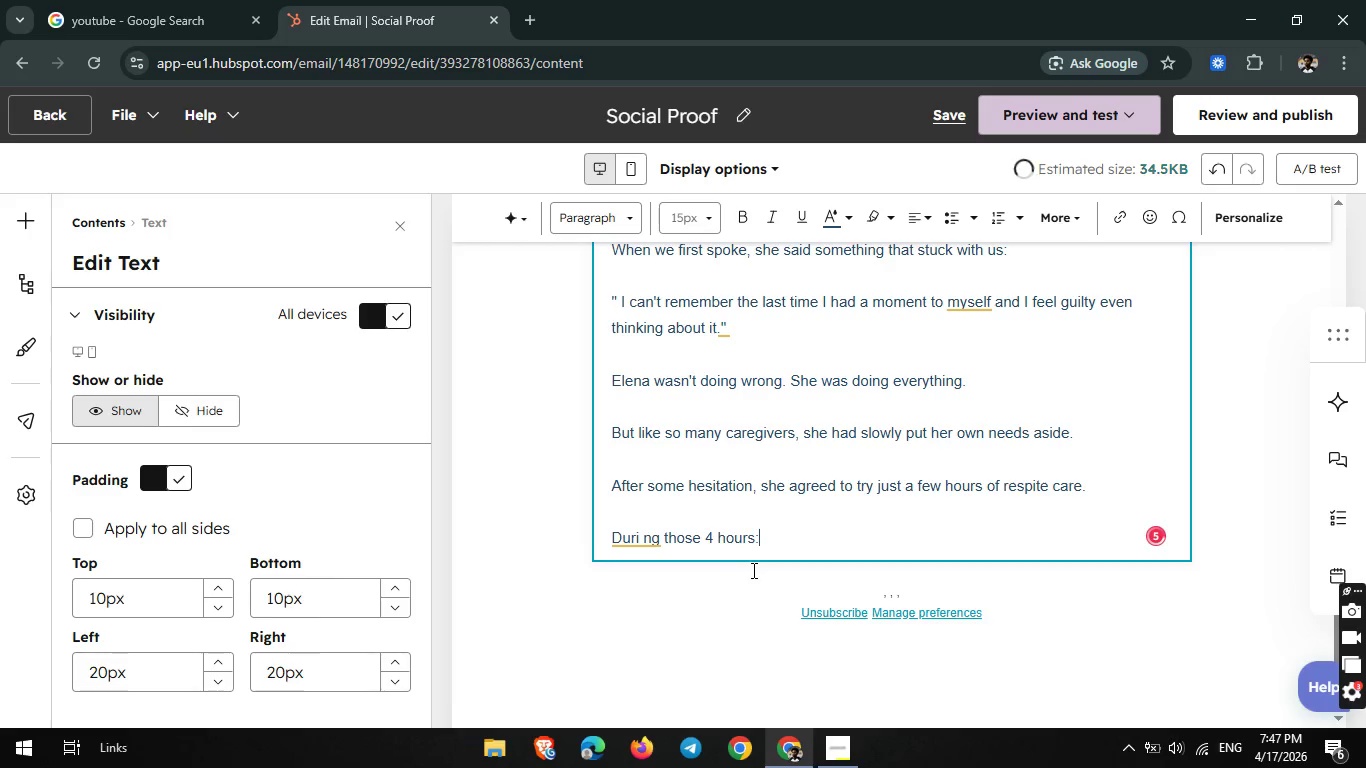 
left_click([643, 540])
 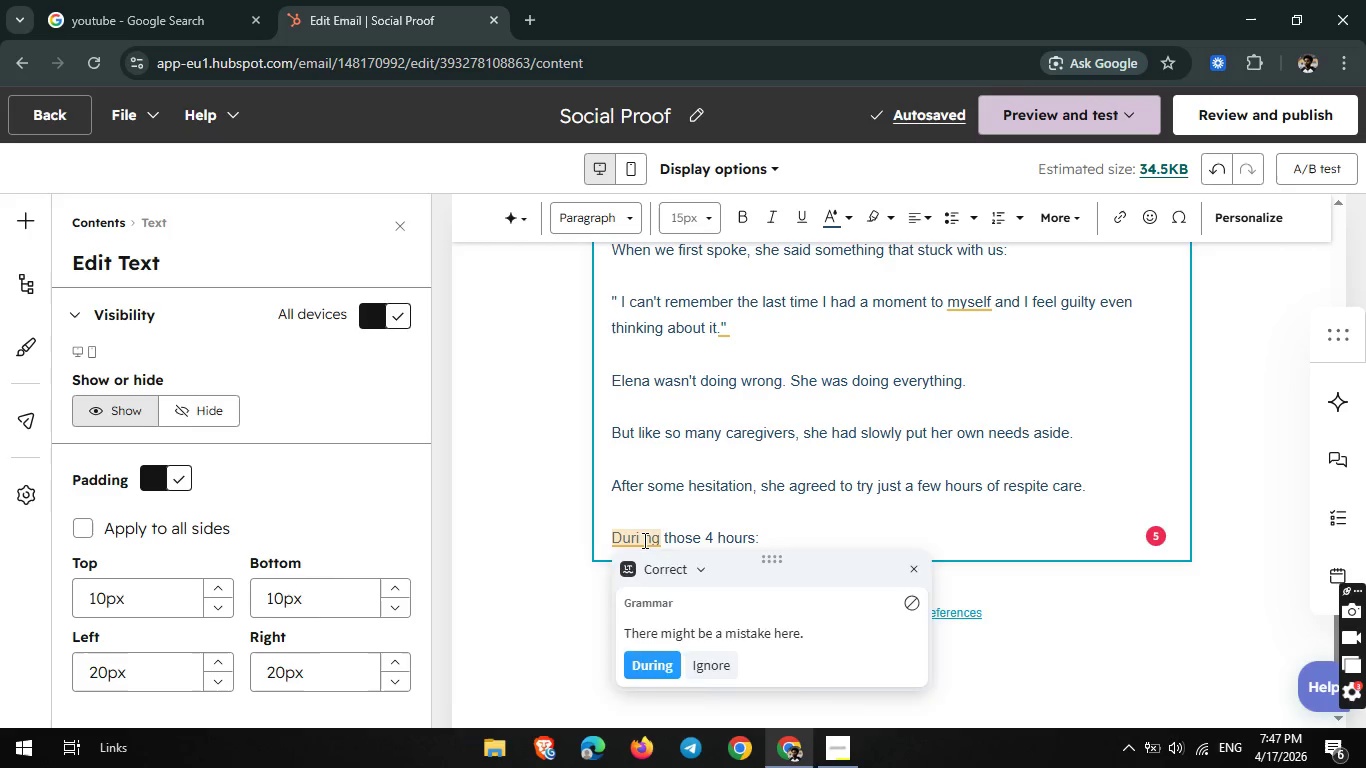 
key(Backspace)
 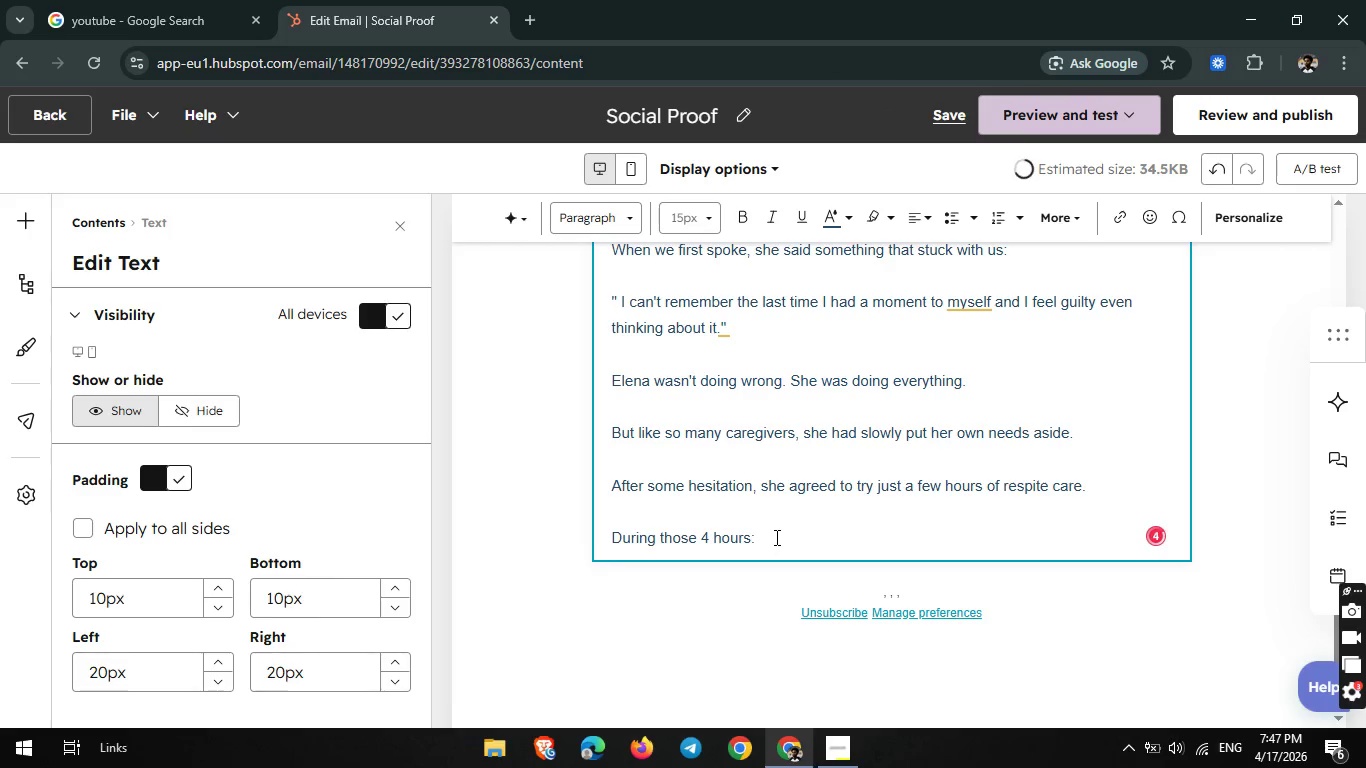 
left_click([775, 537])
 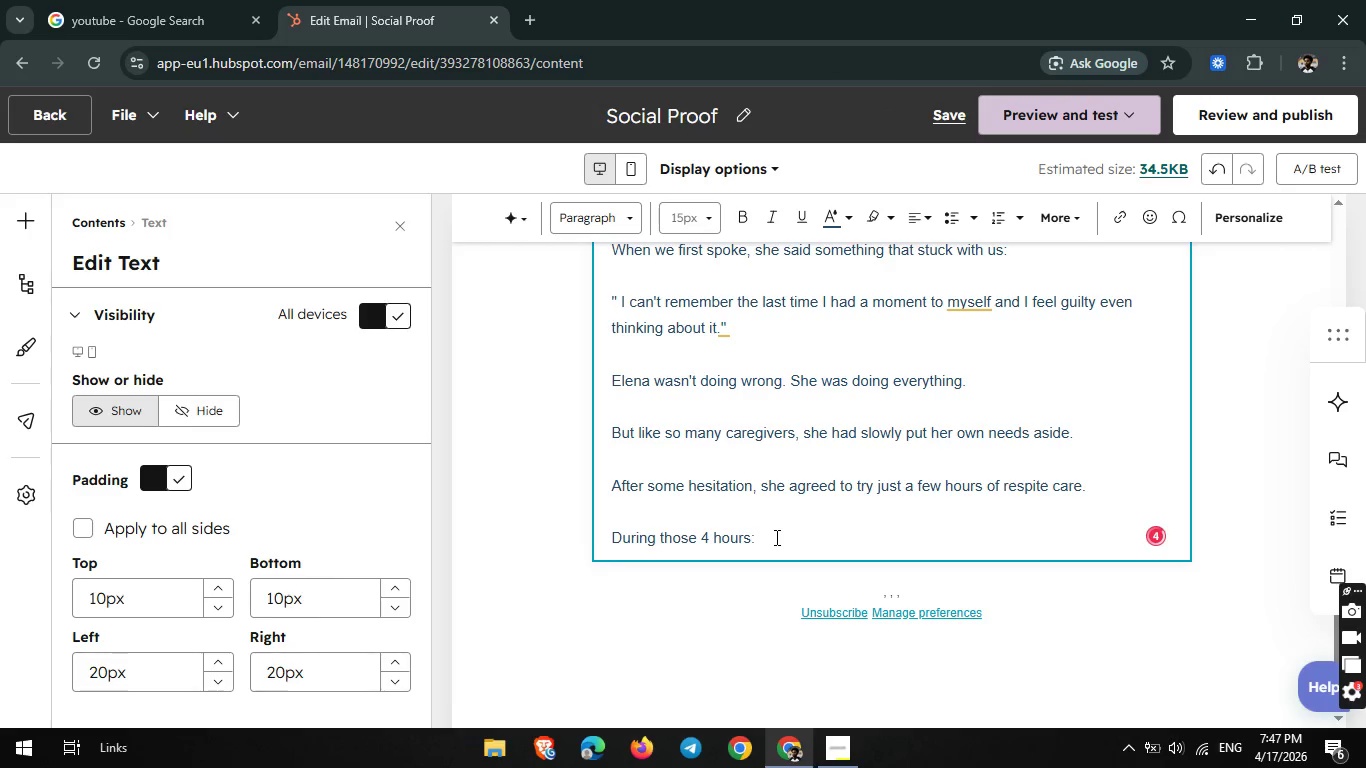 
key(Enter)
 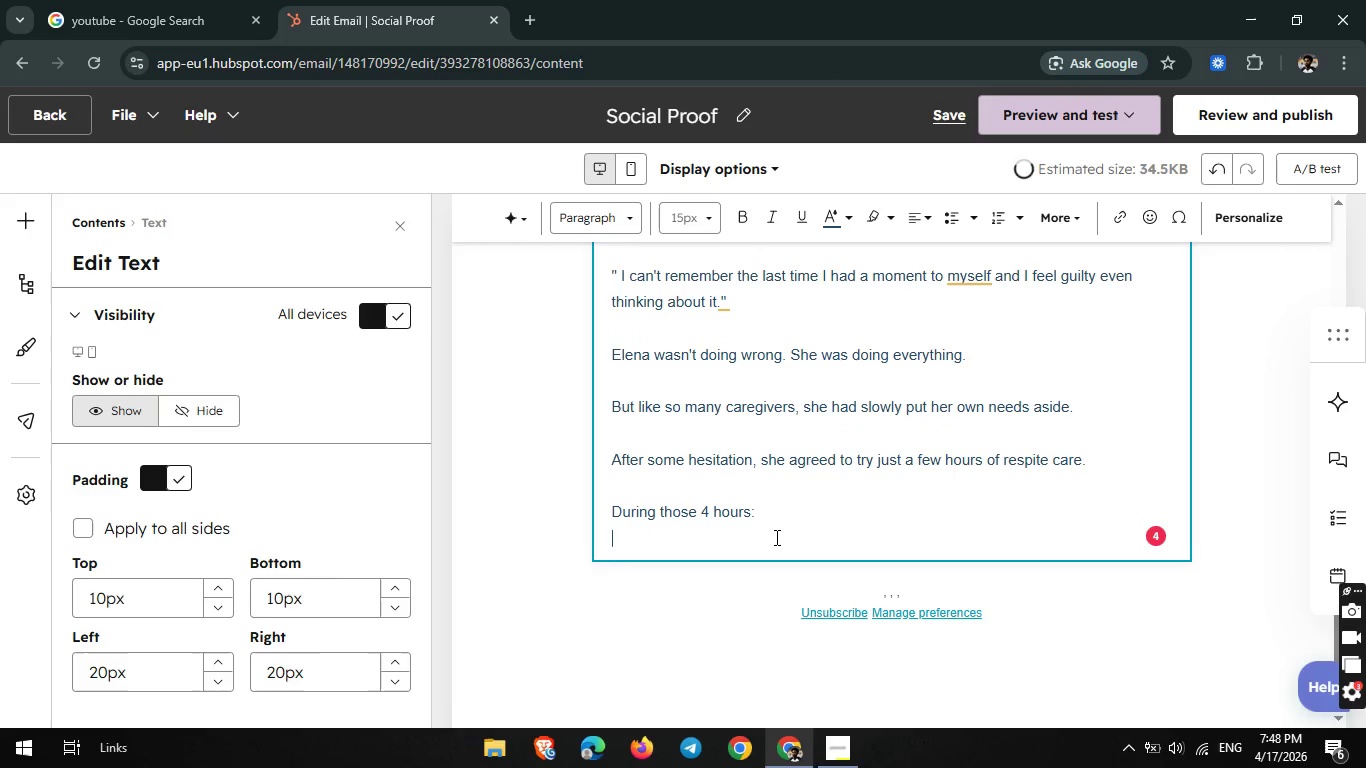 
type(_)
key(Backspace)
type(- She went for a walk alone)
 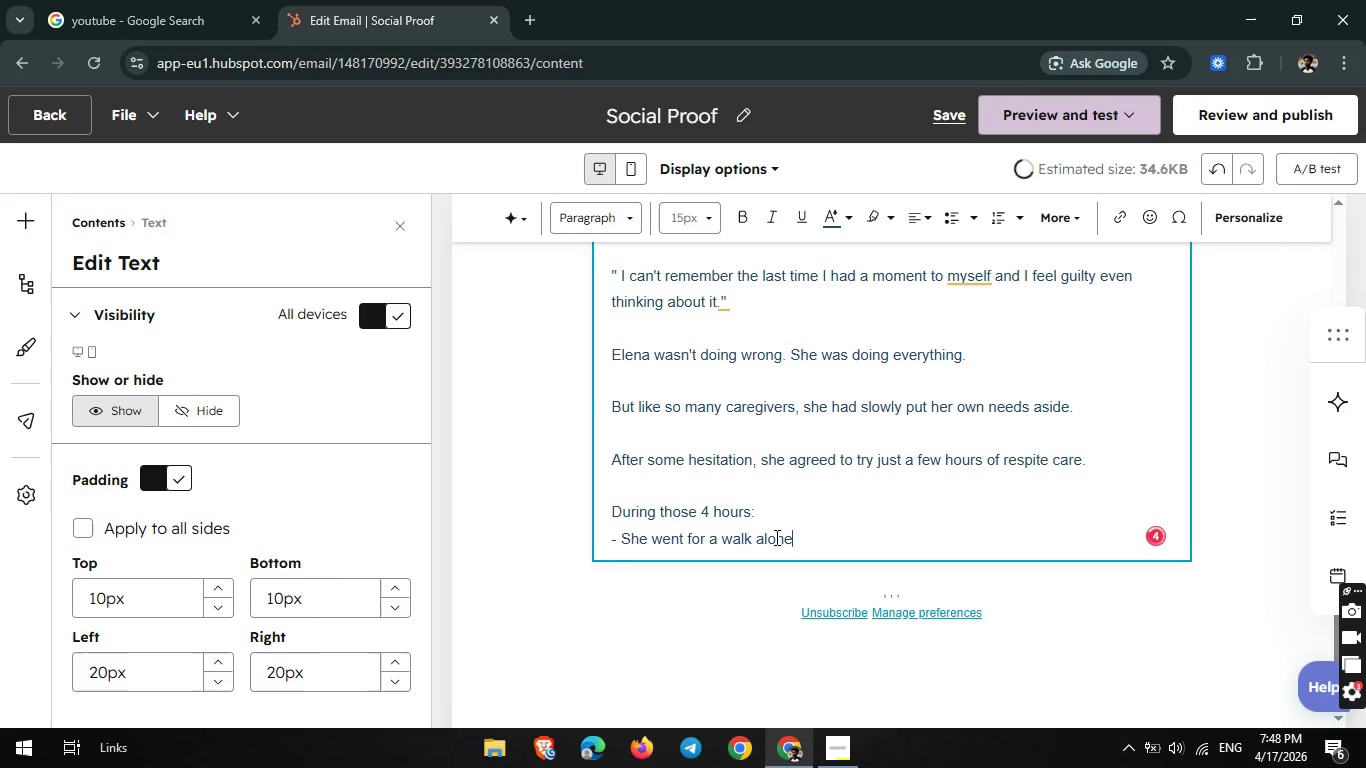 
key(Enter)
 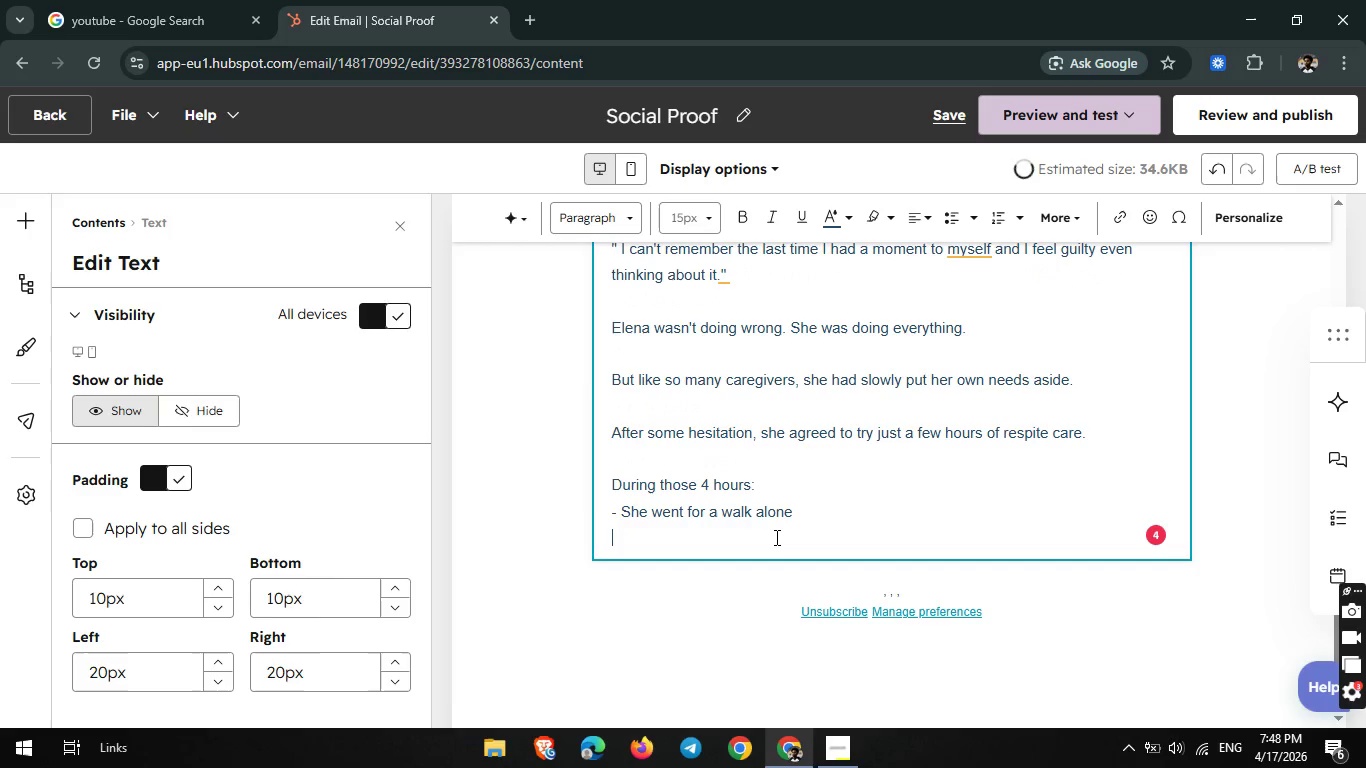 
type(- Sat at )
 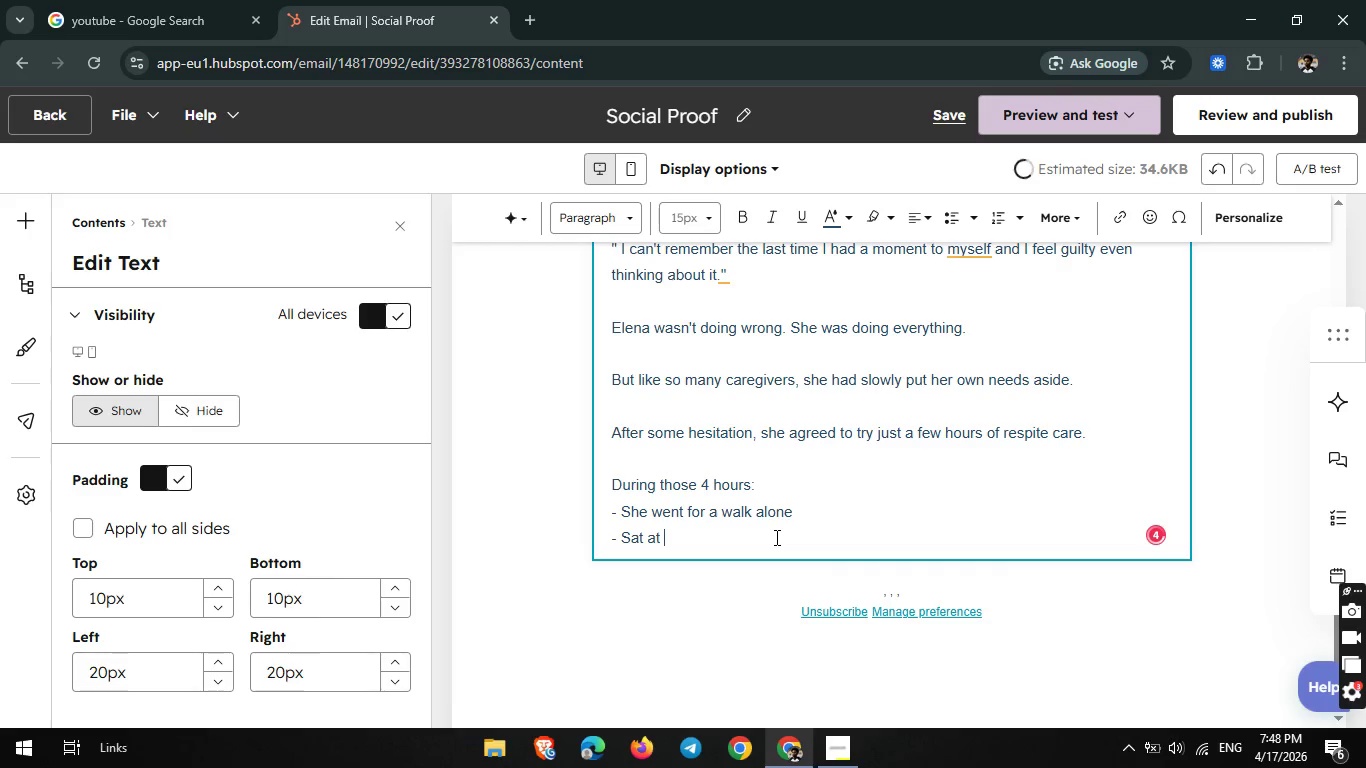 
type(a cafe without ru)
 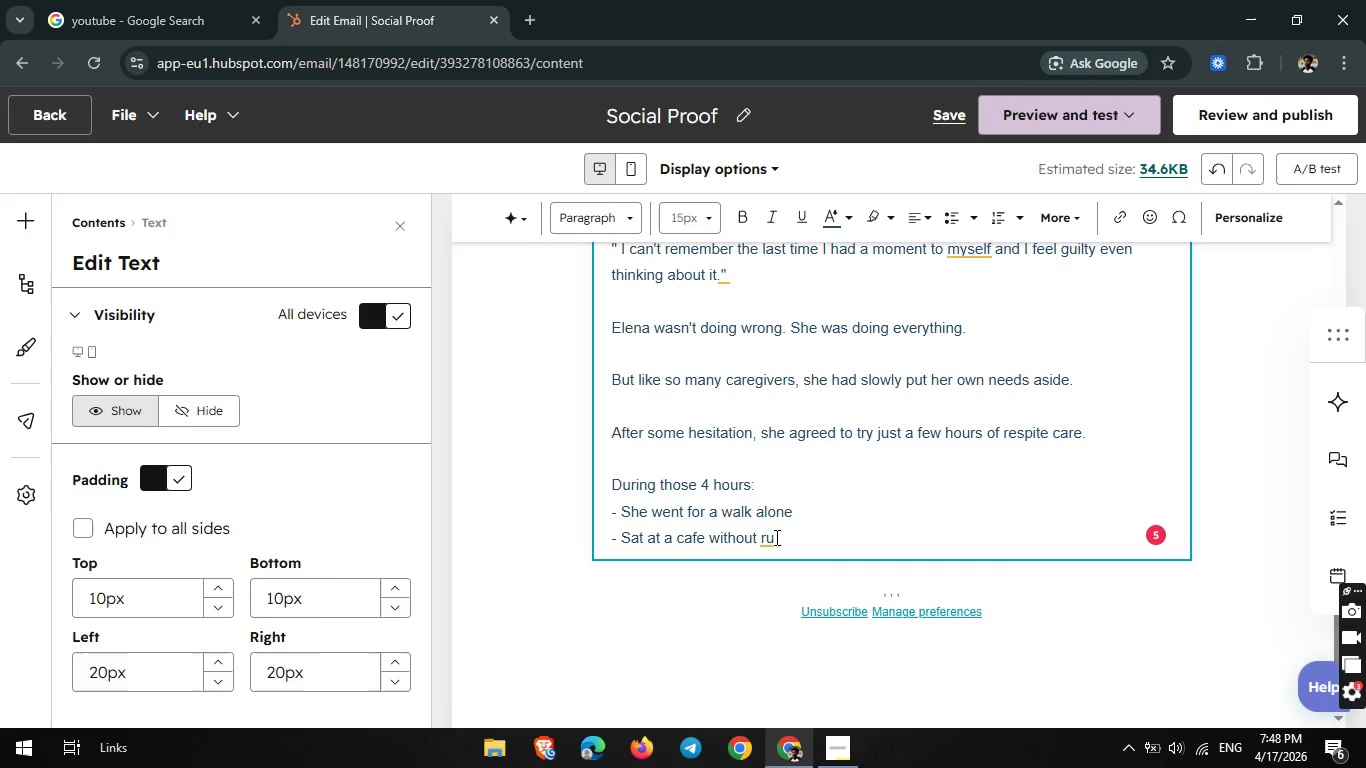 
type(shing)
 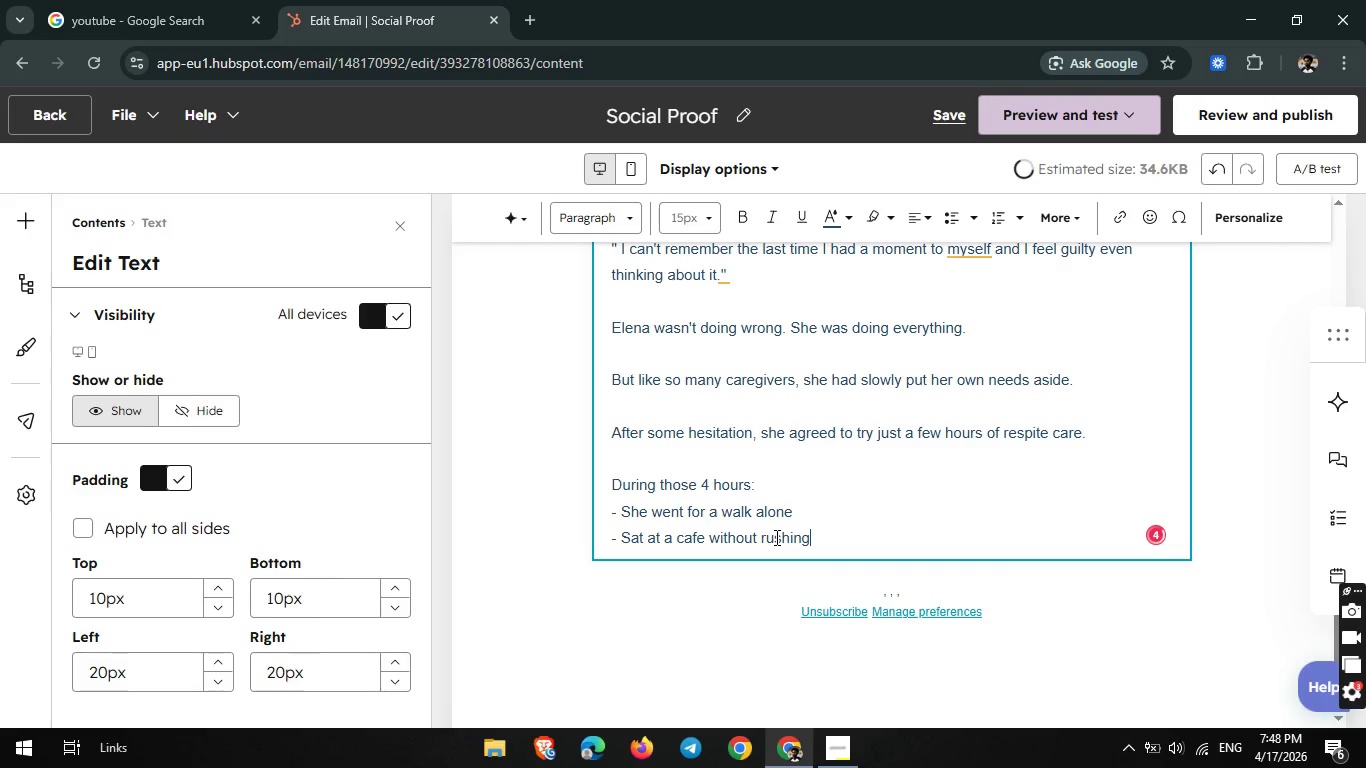 
key(Enter)
 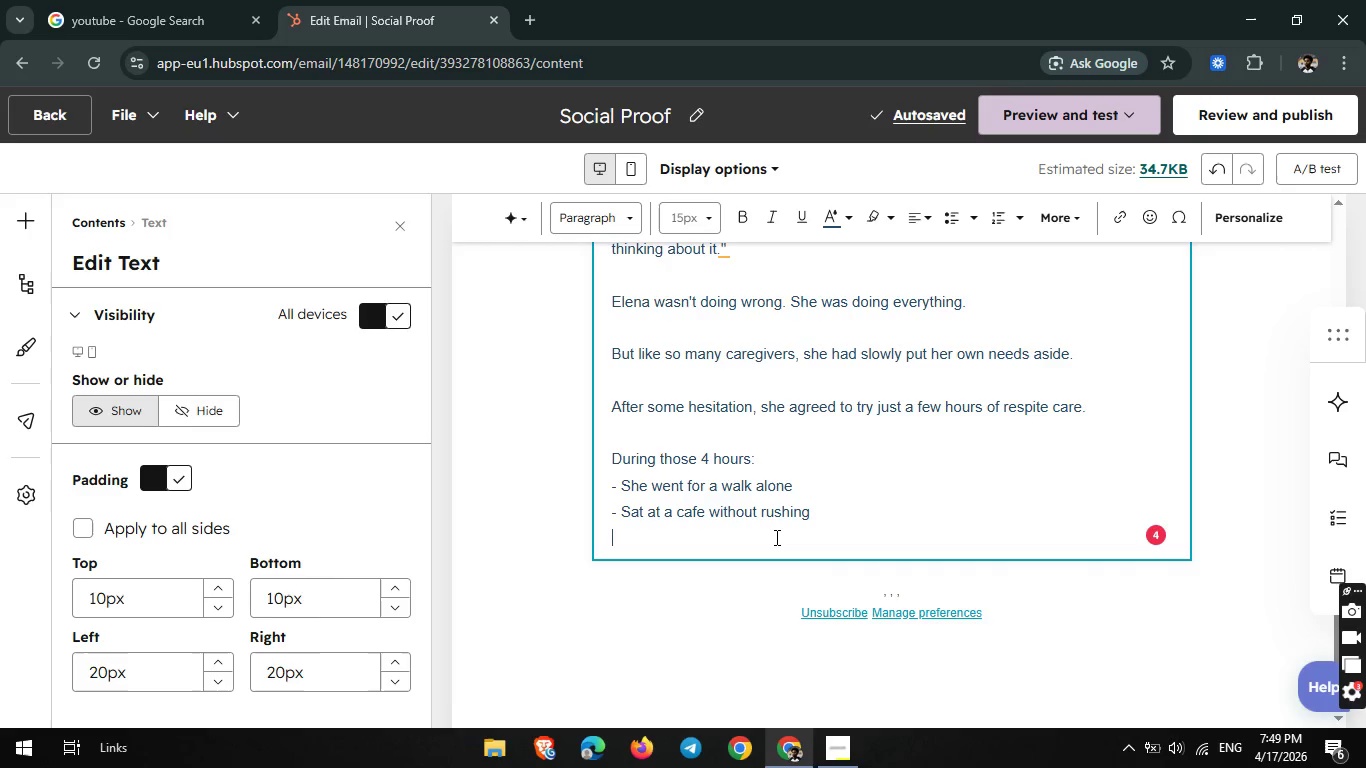 
wait(12.86)
 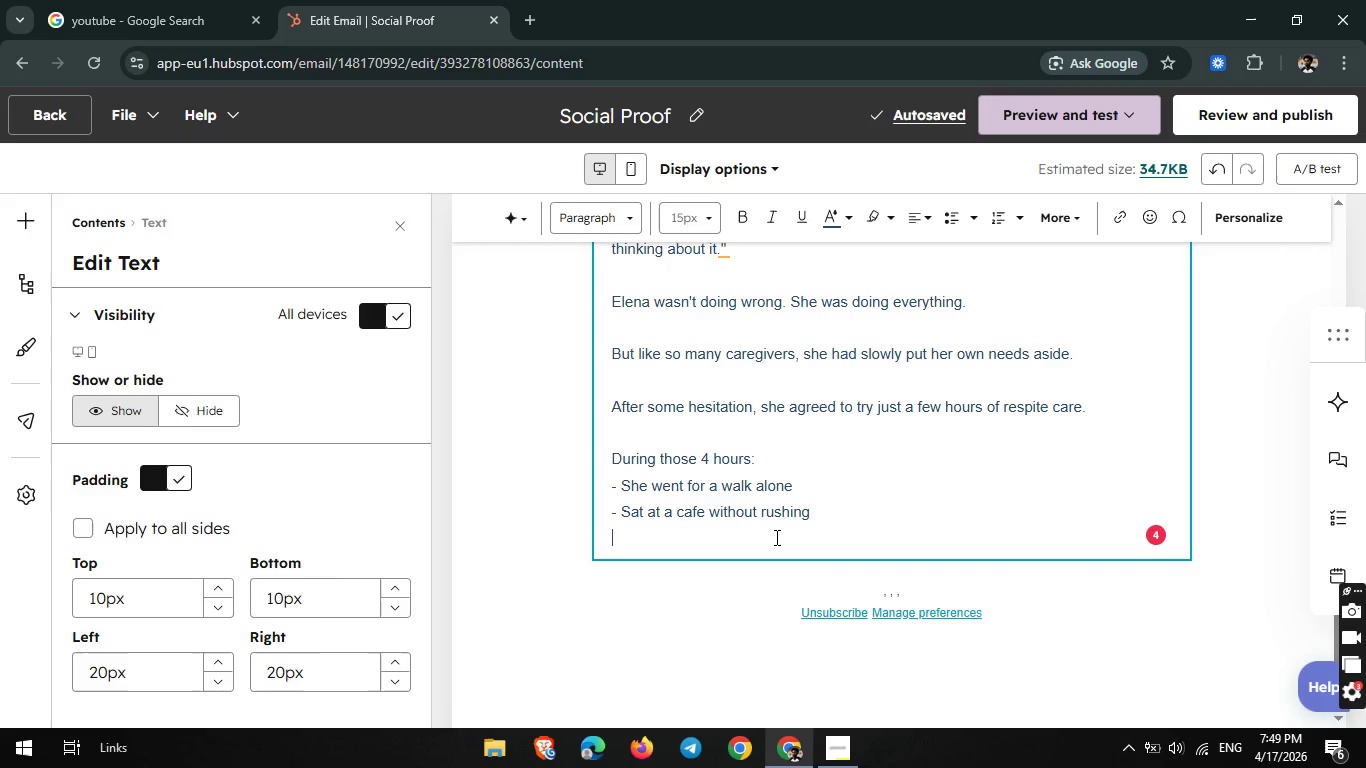 
type(- t)
key(Backspace)
type(Took a deep breath for the first time )
 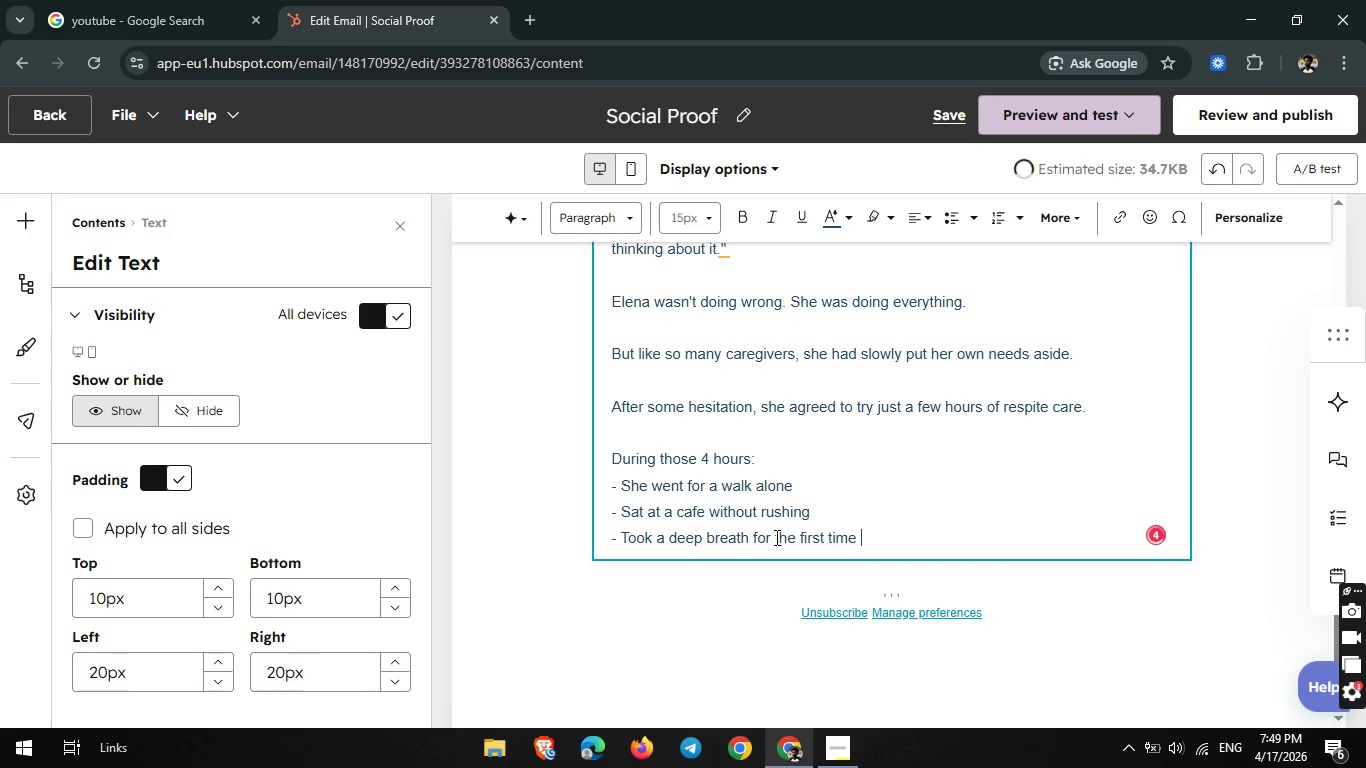 
type(in weeks)
 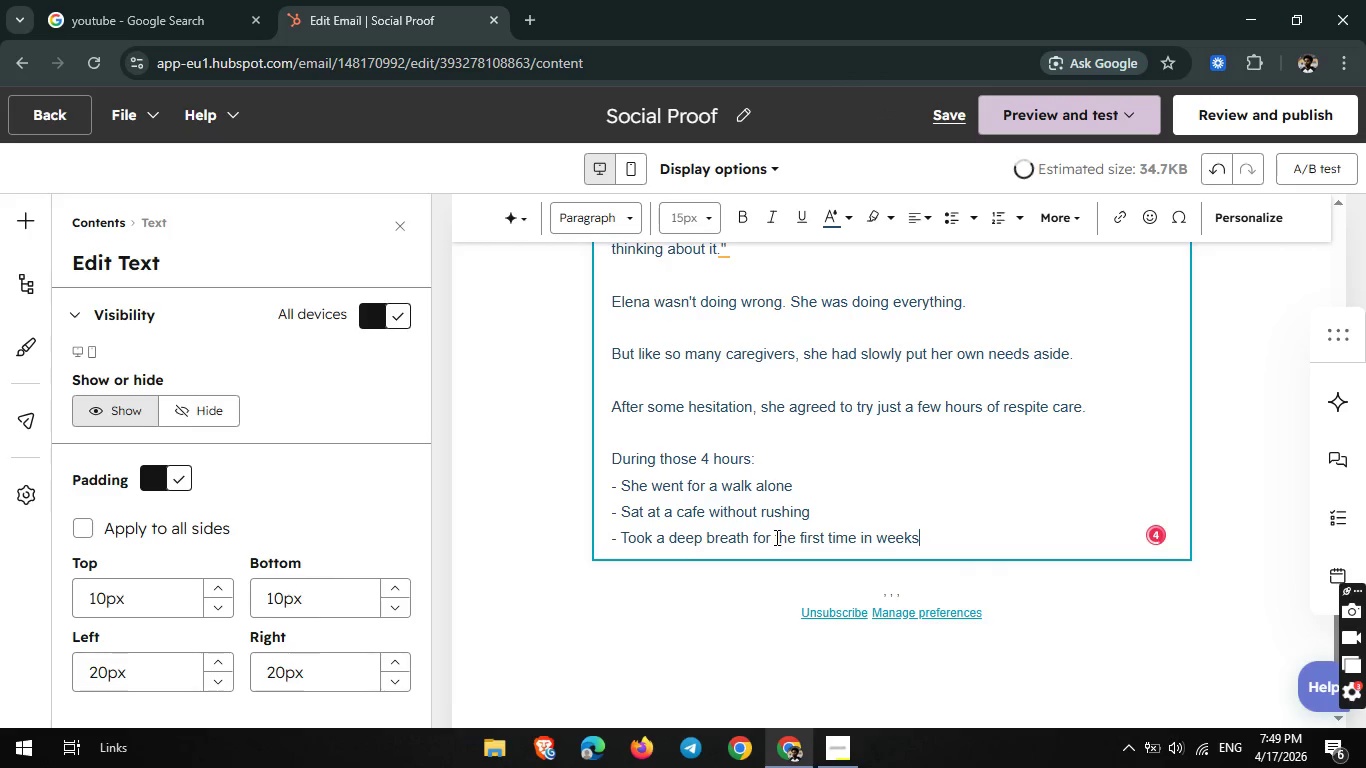 
key(Enter)
 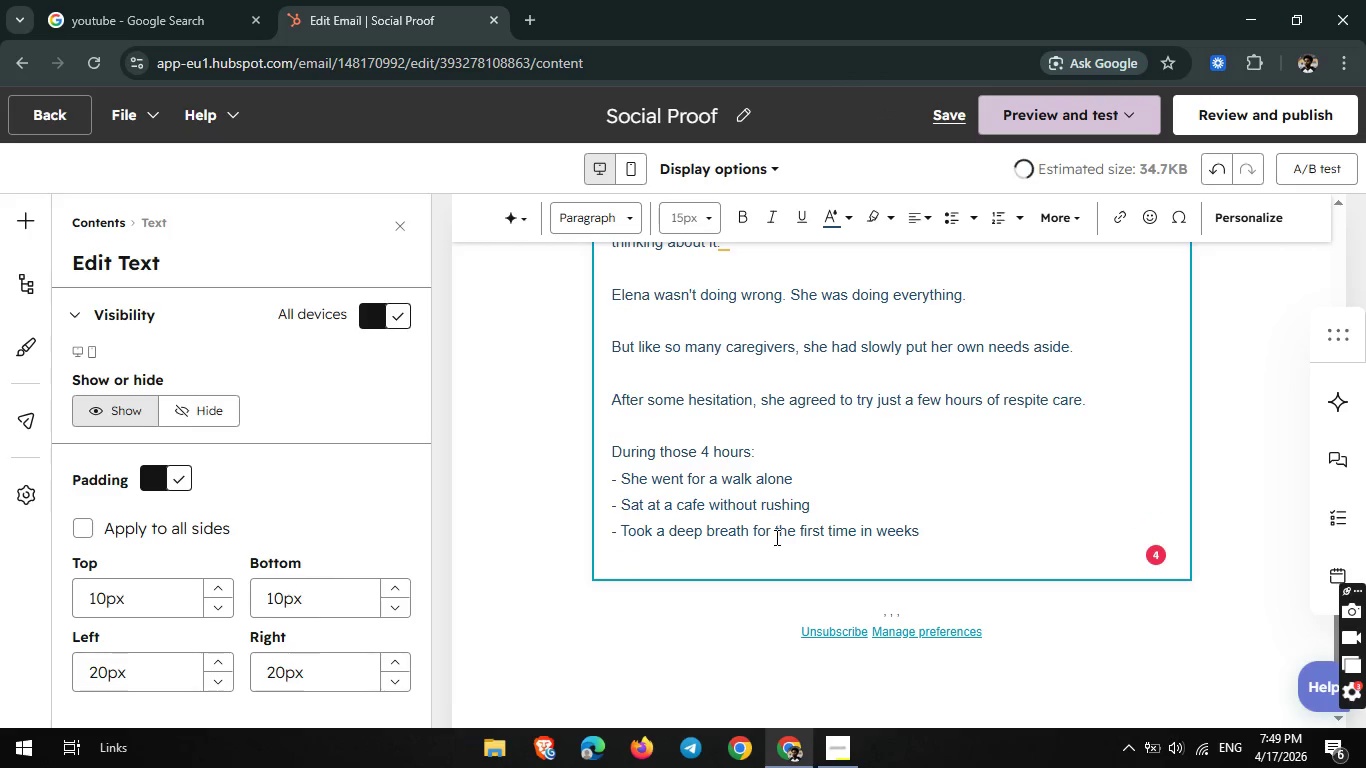 
key(Enter)
 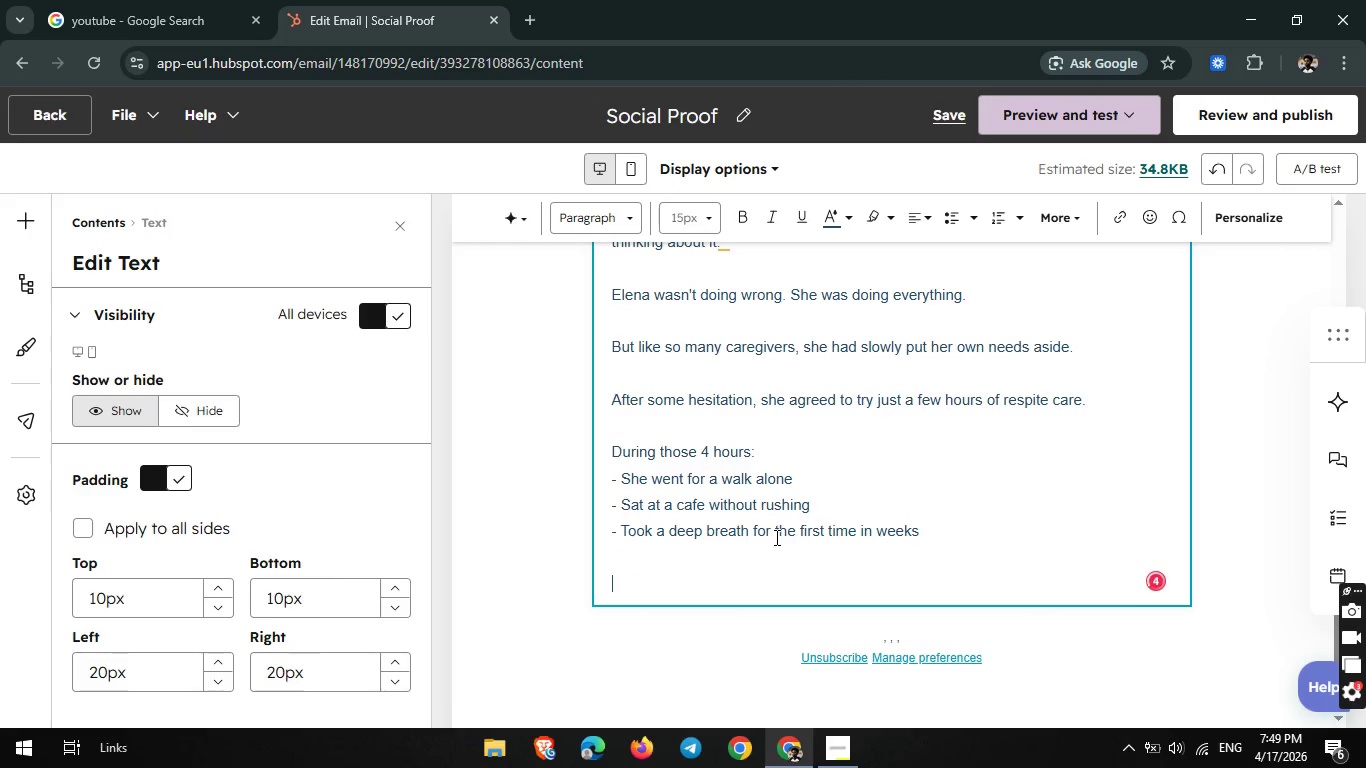 
type(And when )
 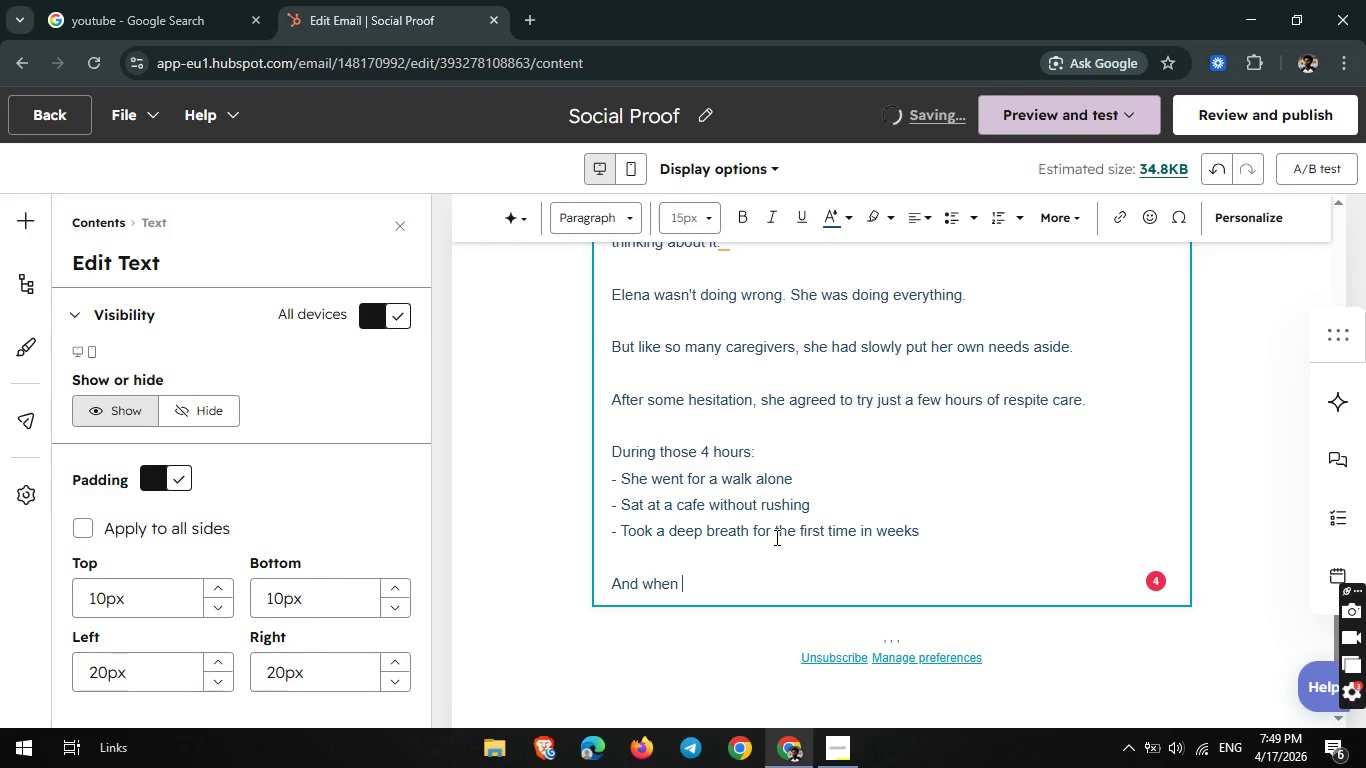 
type(she c)
 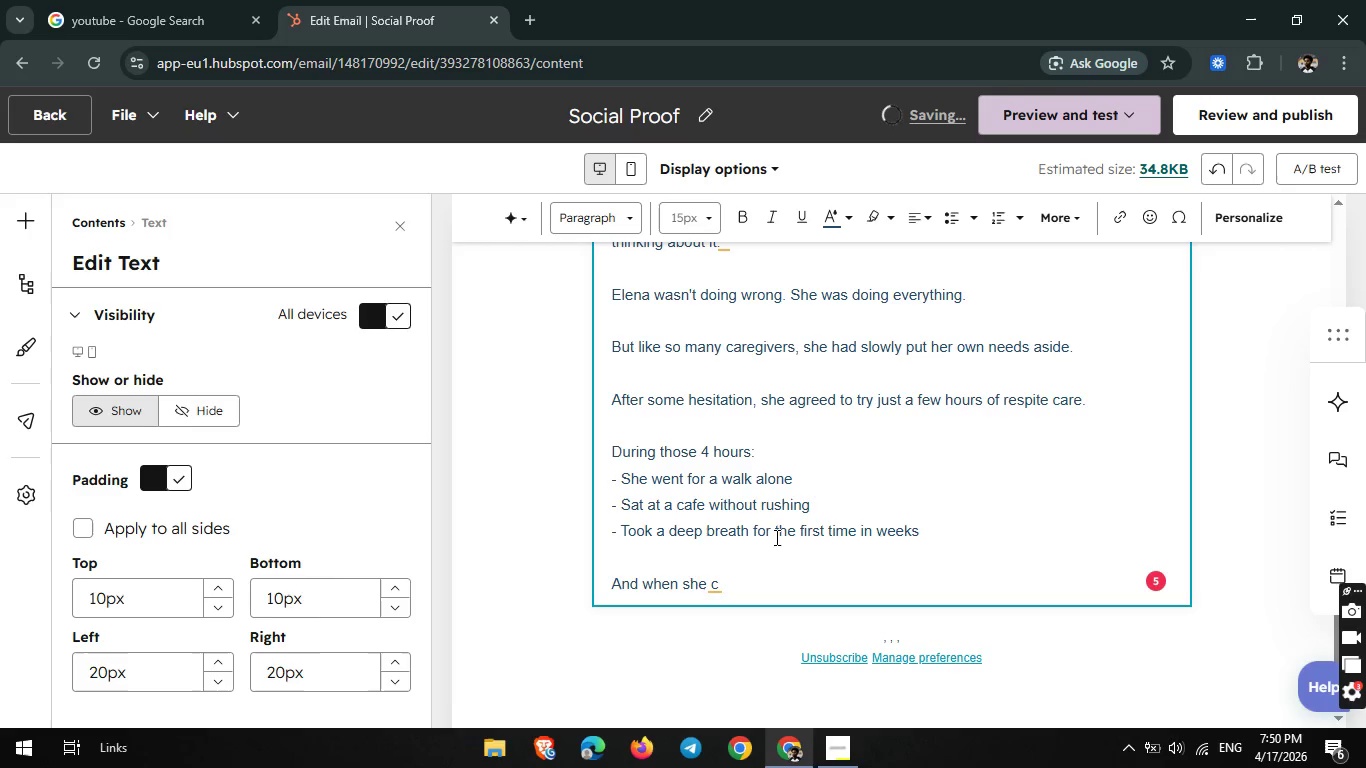 
wait(5.42)
 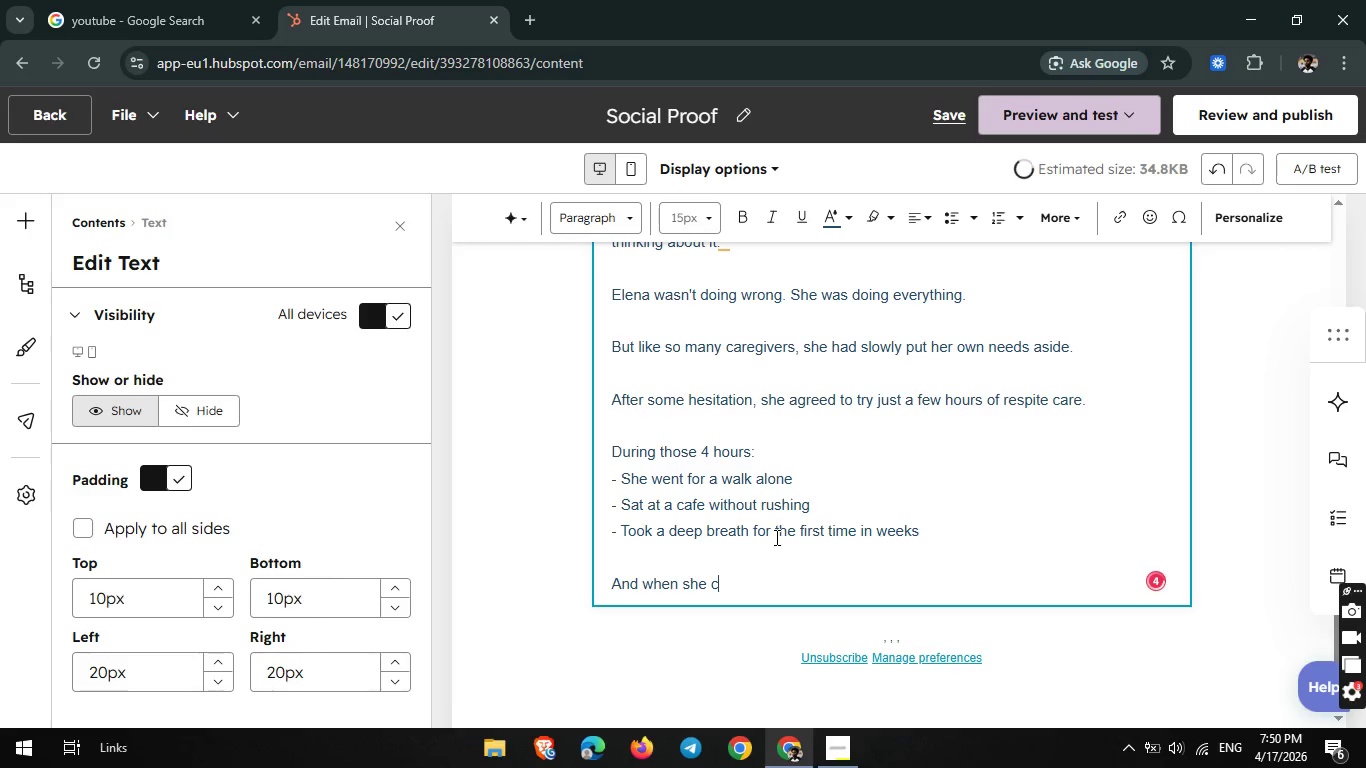 
type(ame back?)
 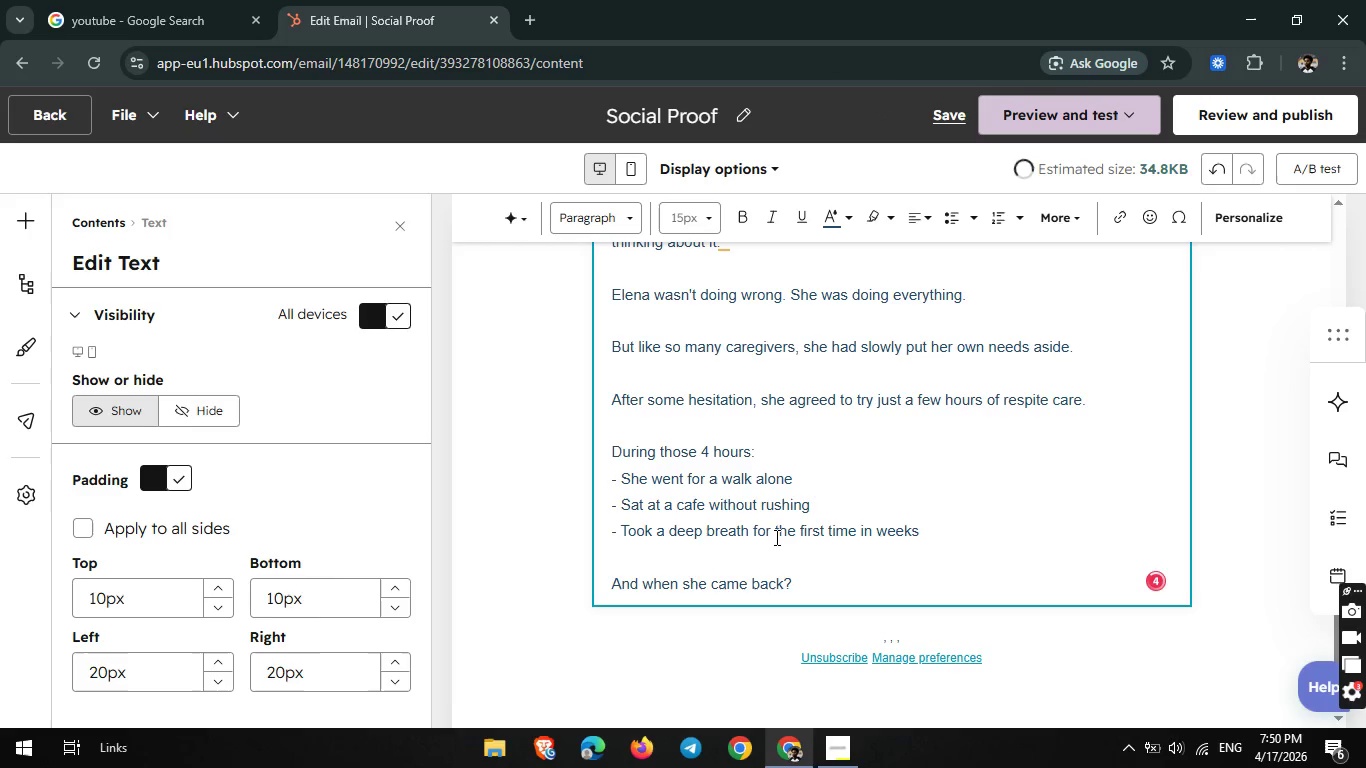 
key(Enter)
 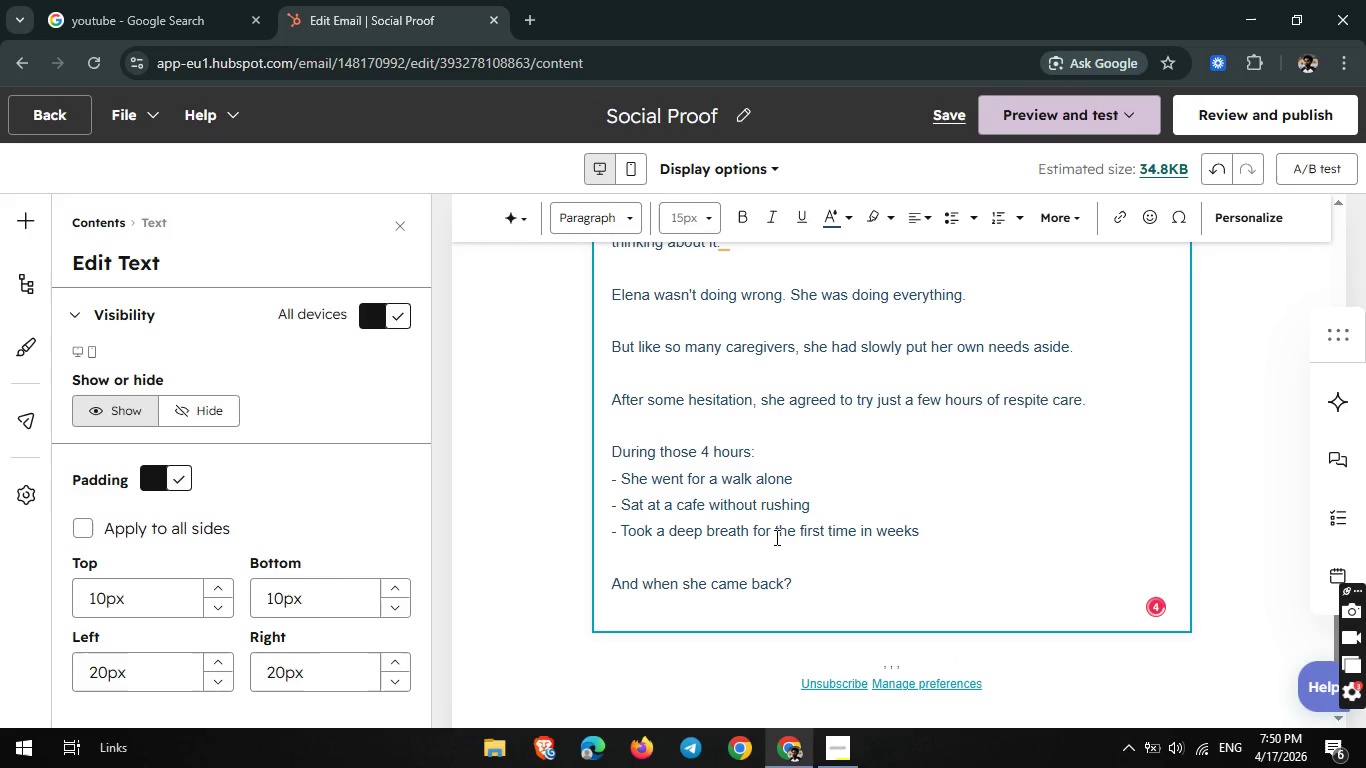 
key(Enter)
 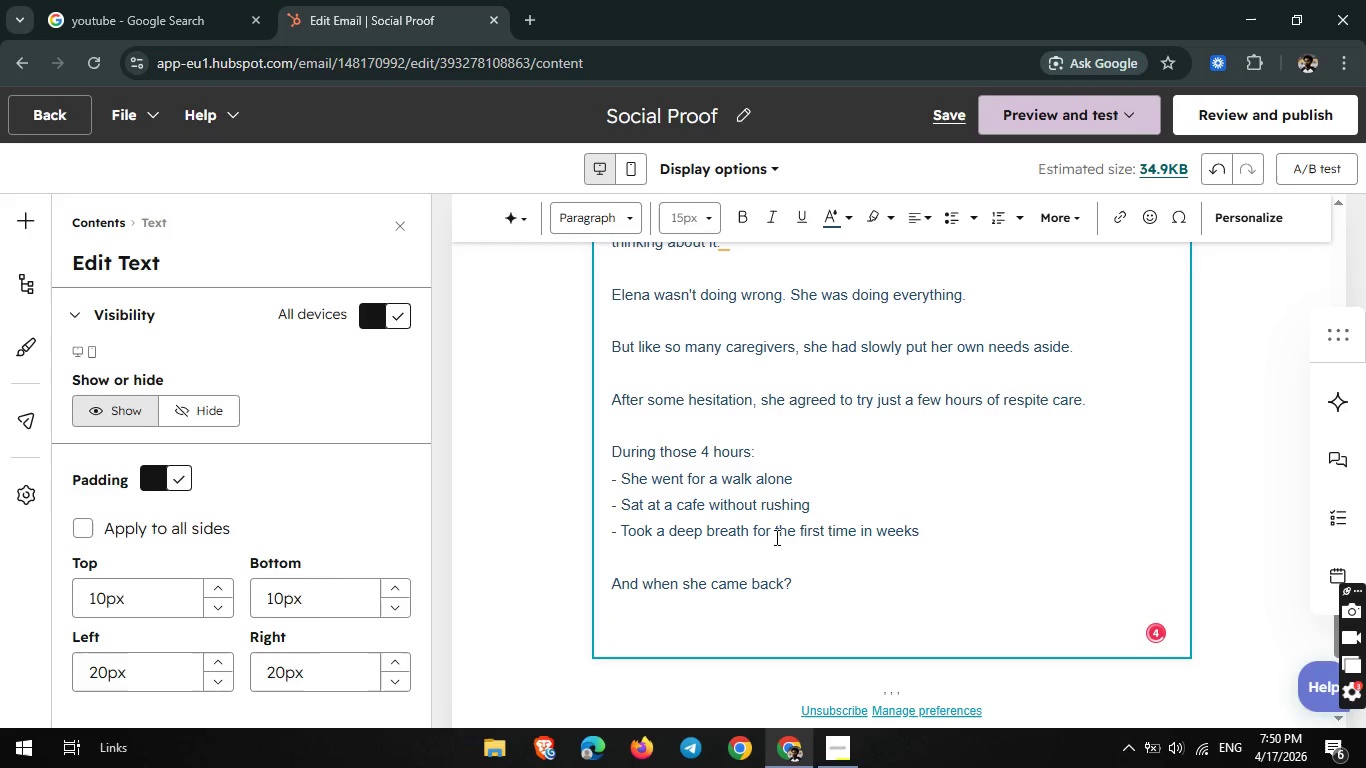 
type(Her father was comfortable )
 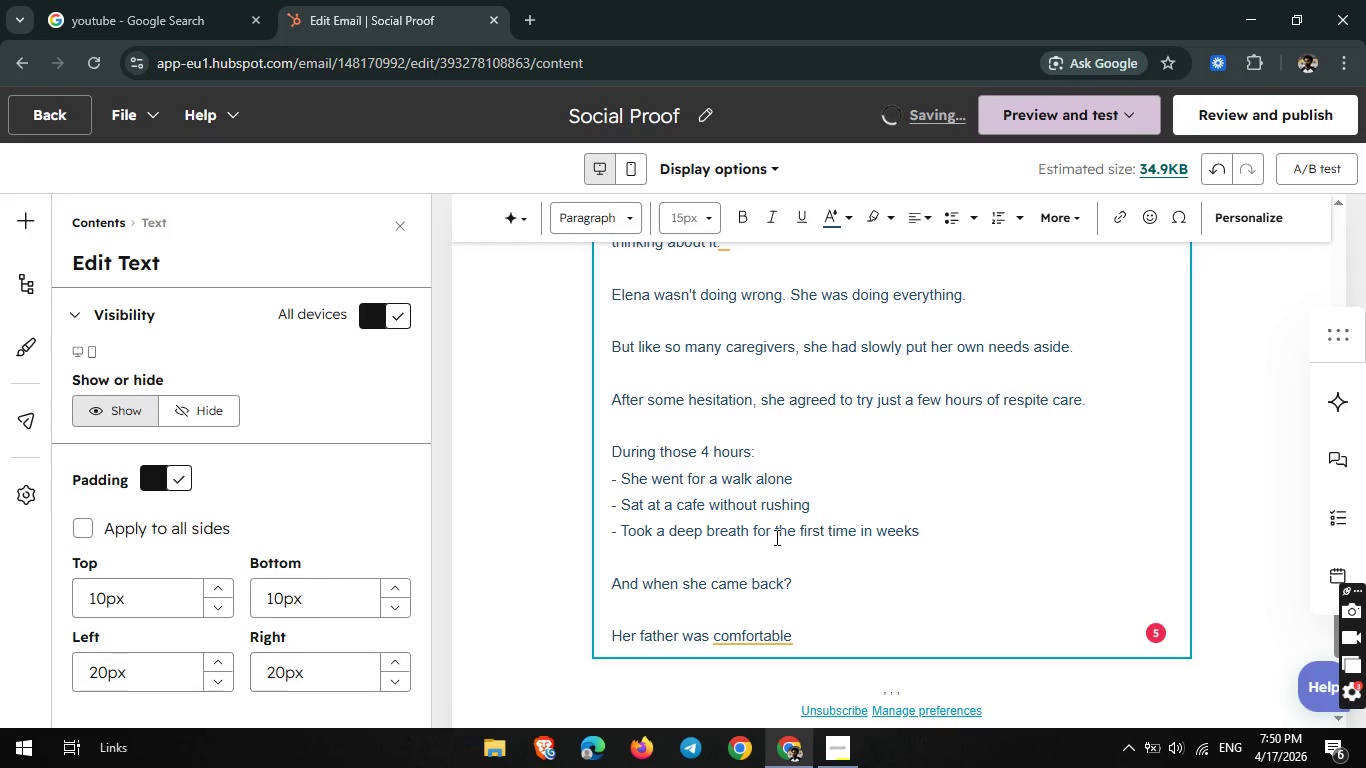 
wait(6.59)
 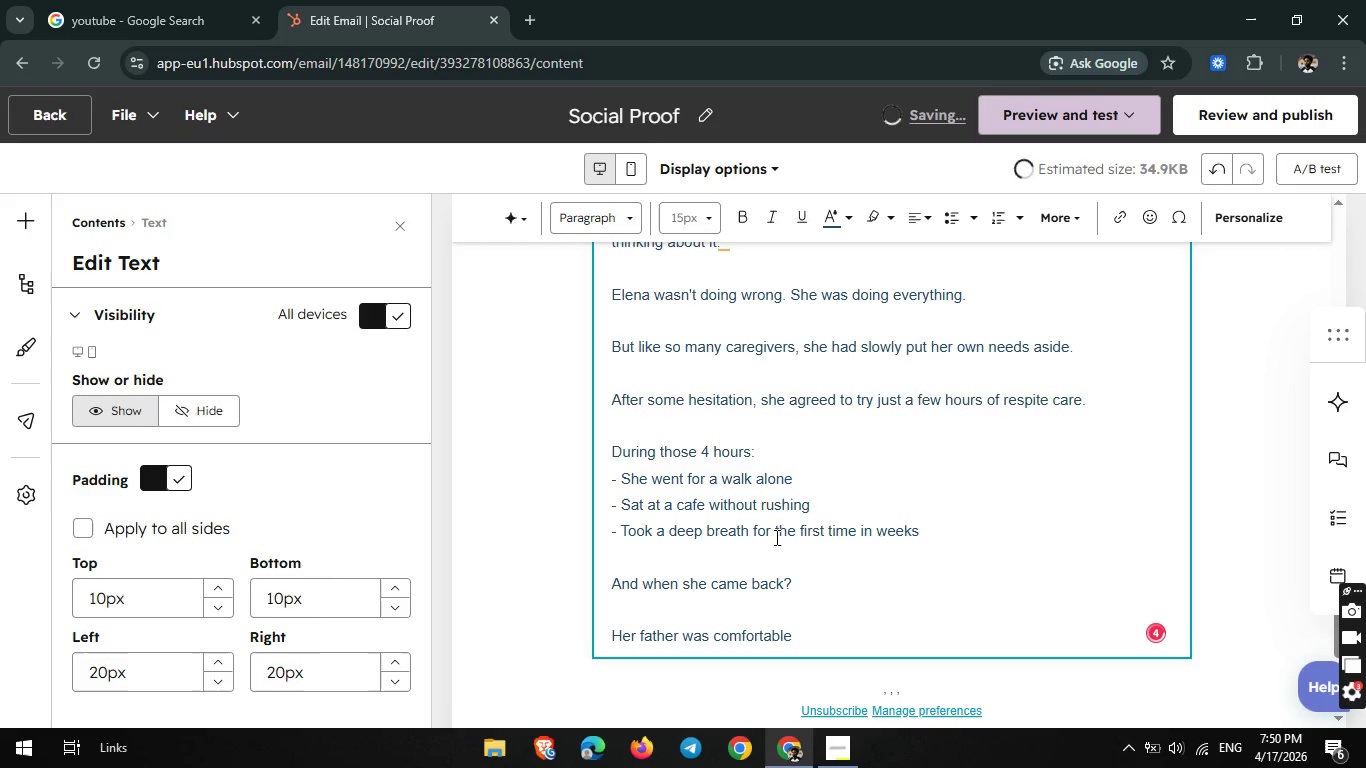 
key(Backspace)
type(, ca)
 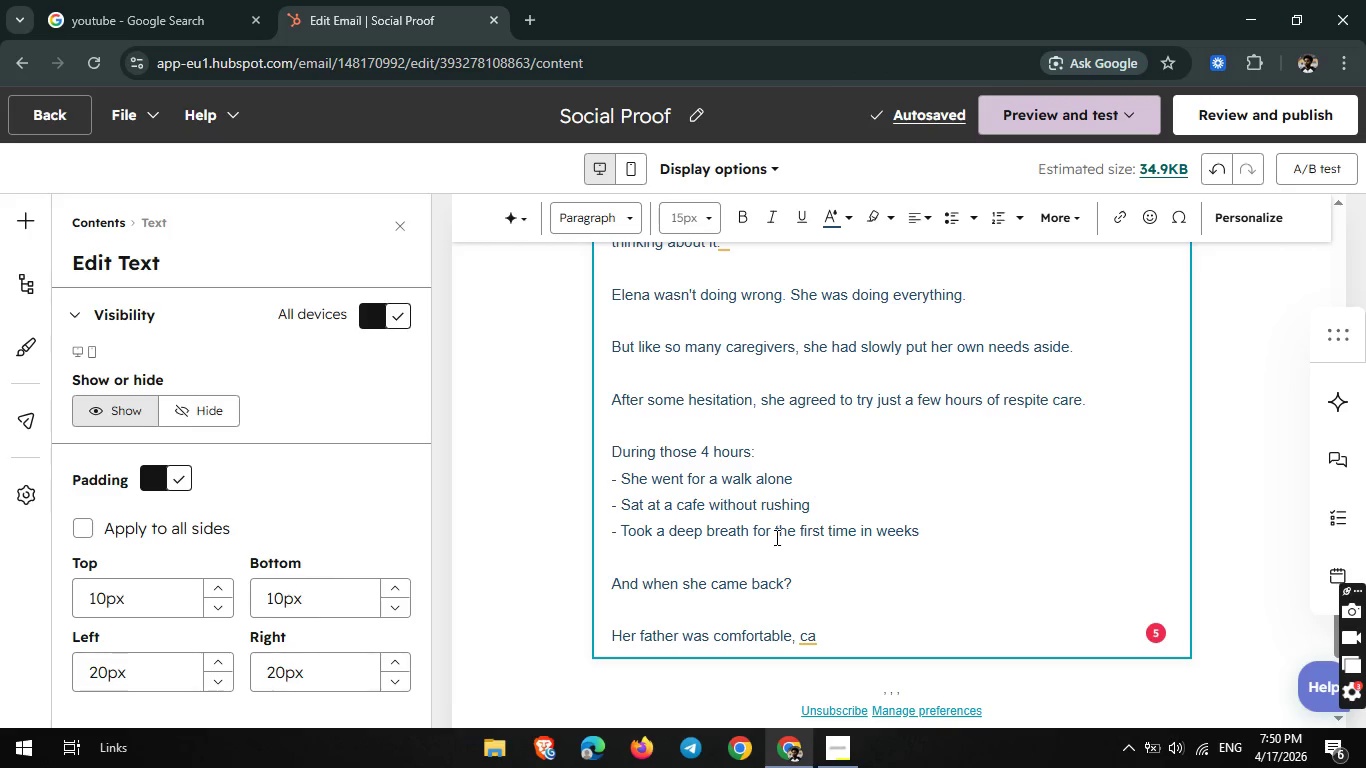 
wait(7.73)
 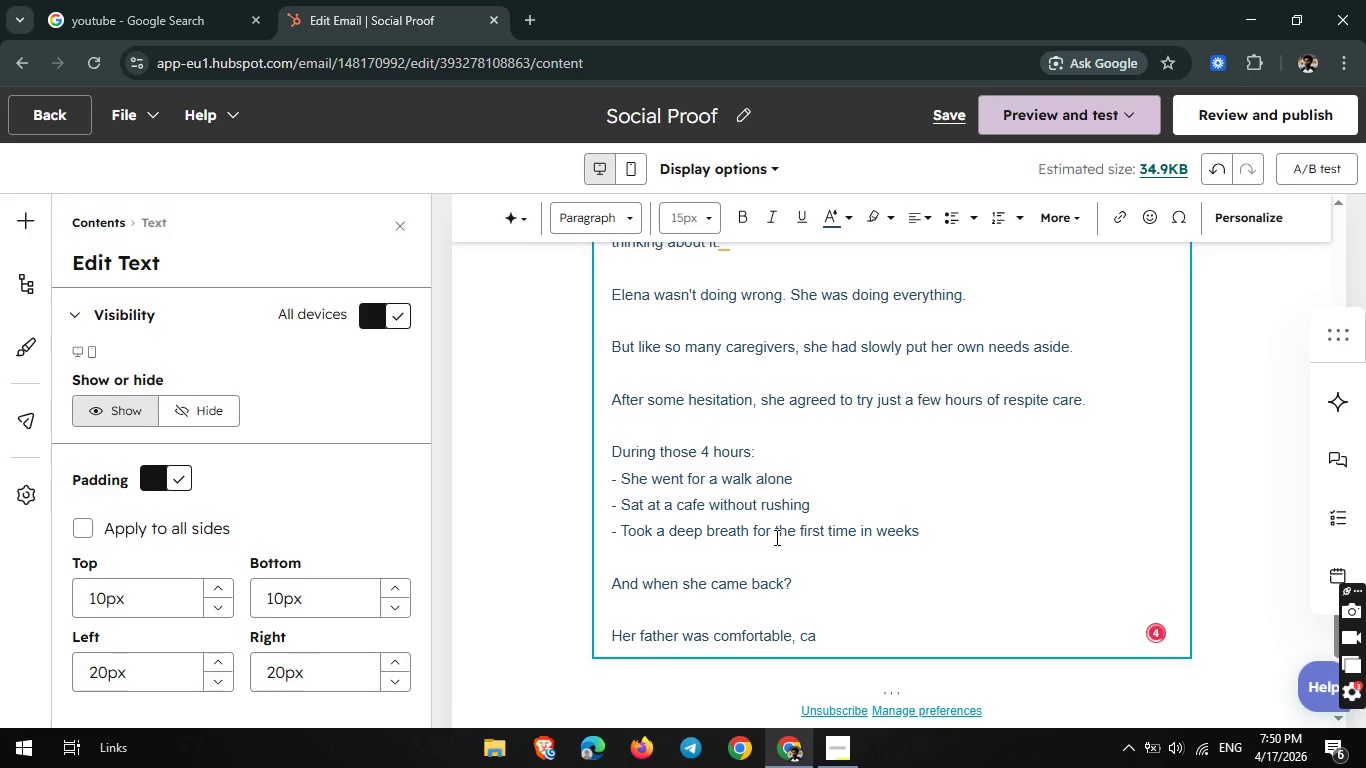 
type(lm, and well cared)
 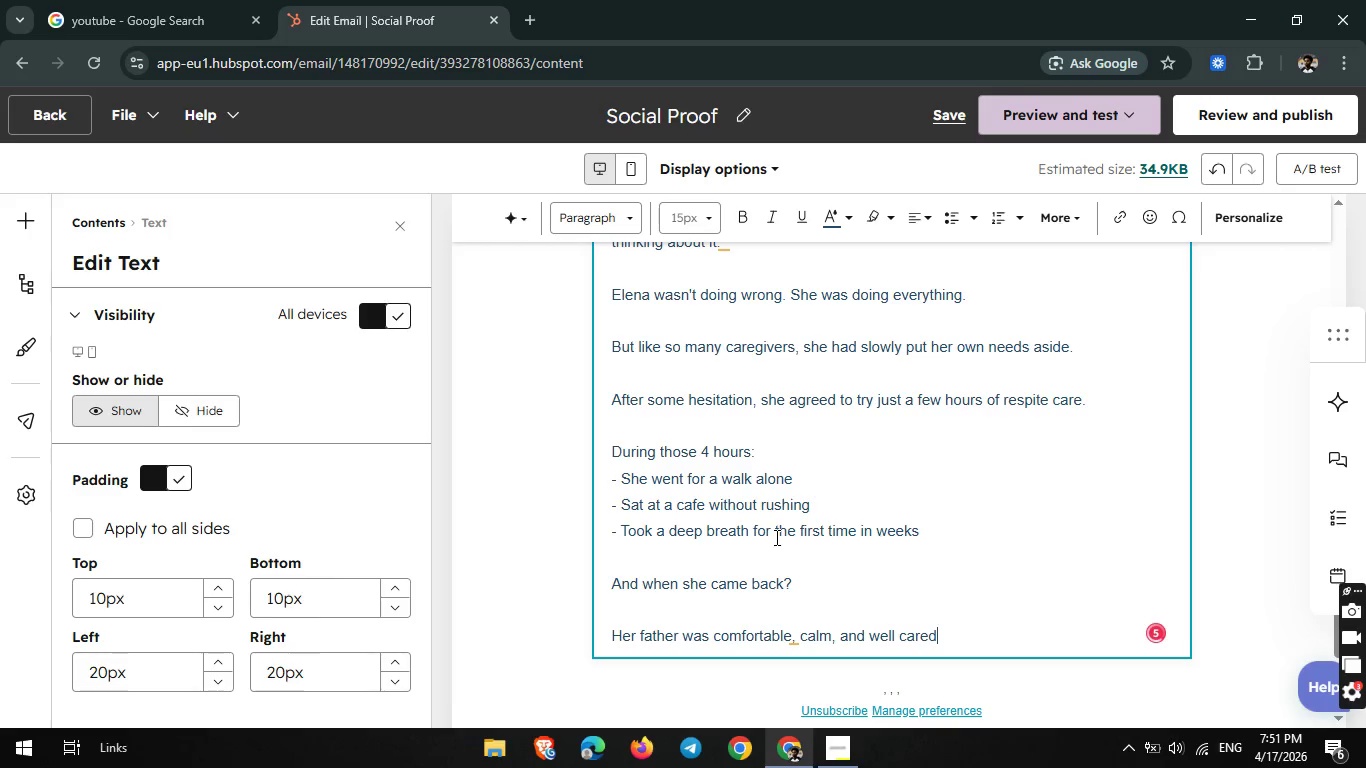 
type(. And Elena fek)
key(Backspace)
type(lt)
 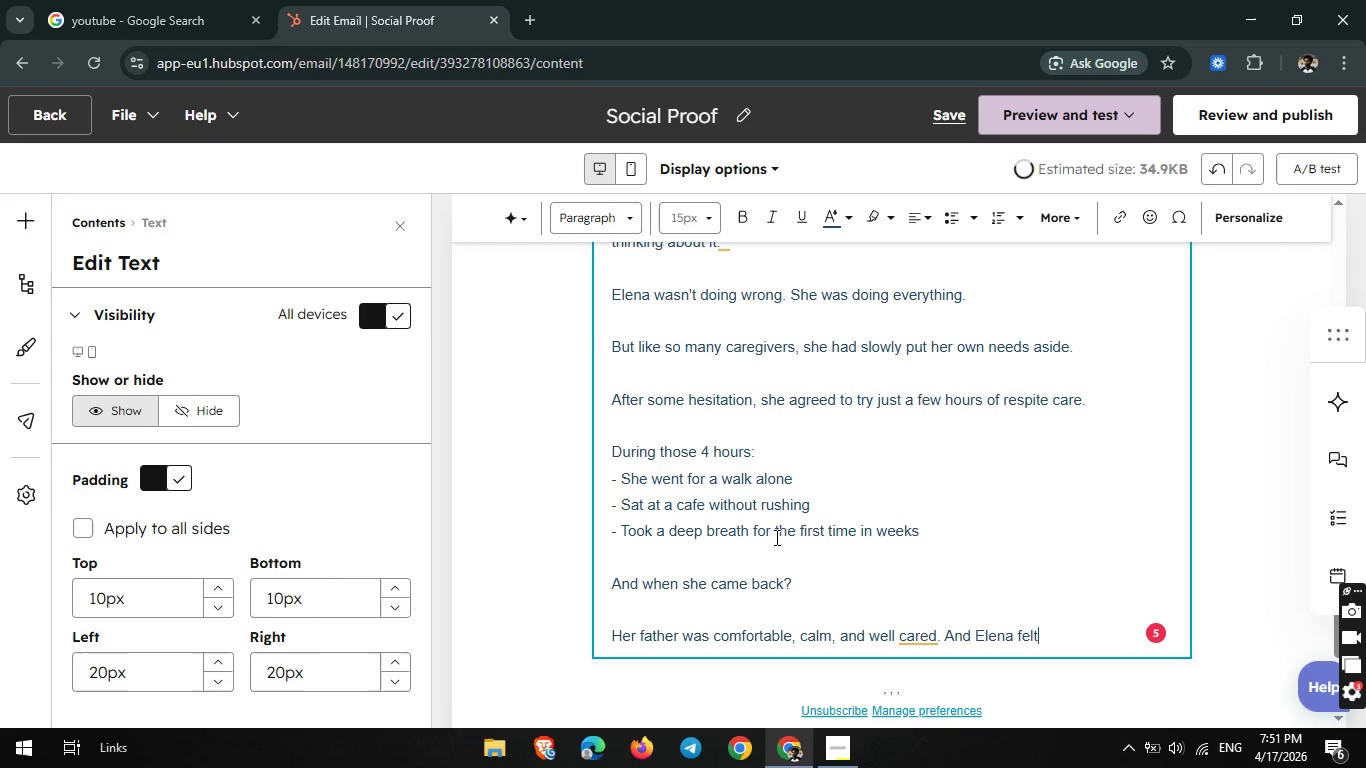 
wait(33.14)
 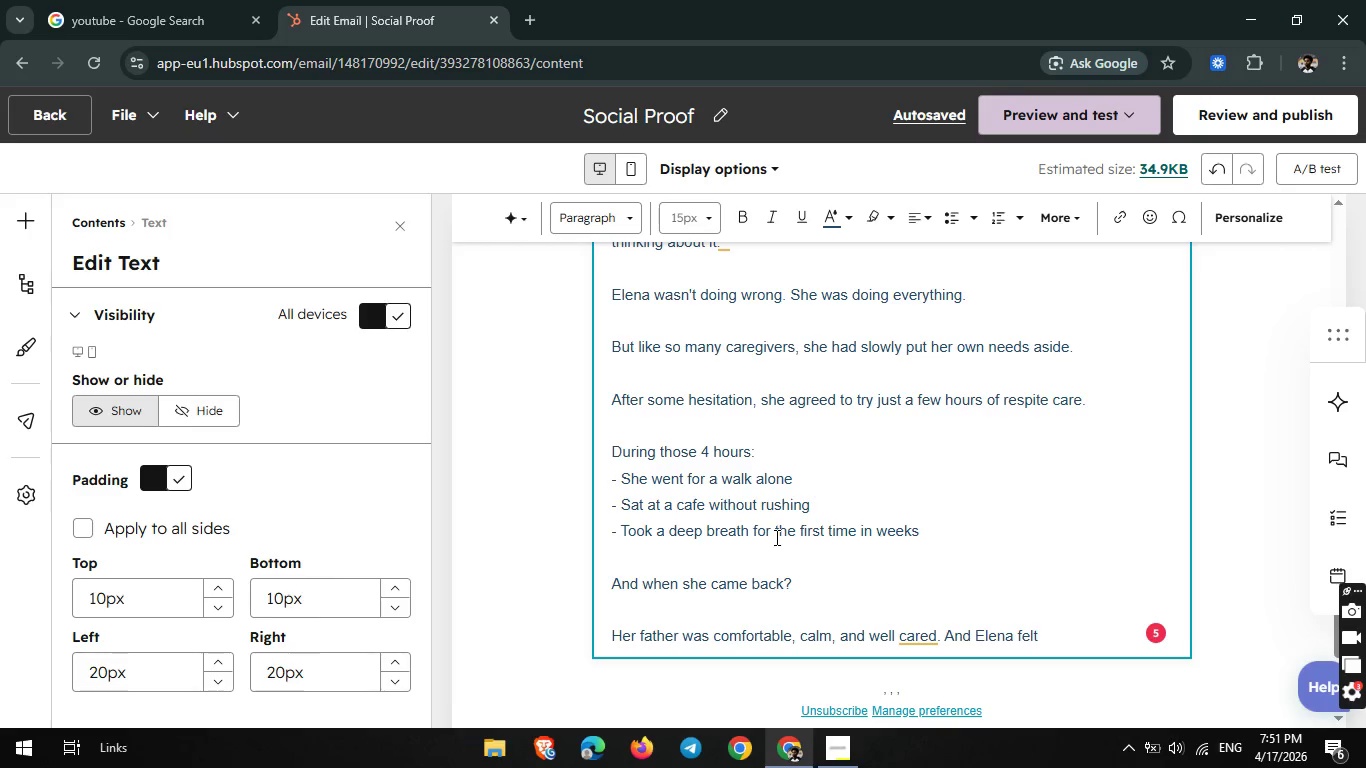 
key(Space)
 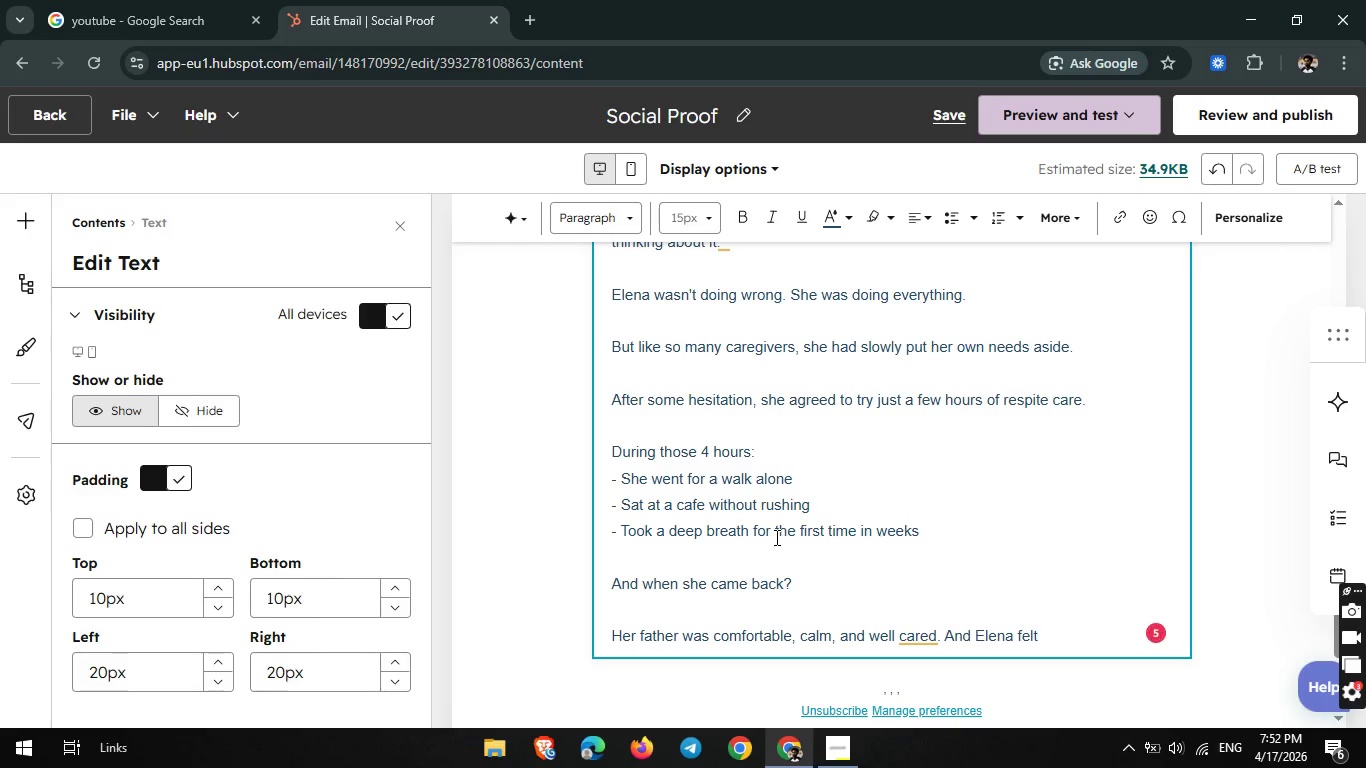 
type(lo)
key(Backspace)
type(igh)
 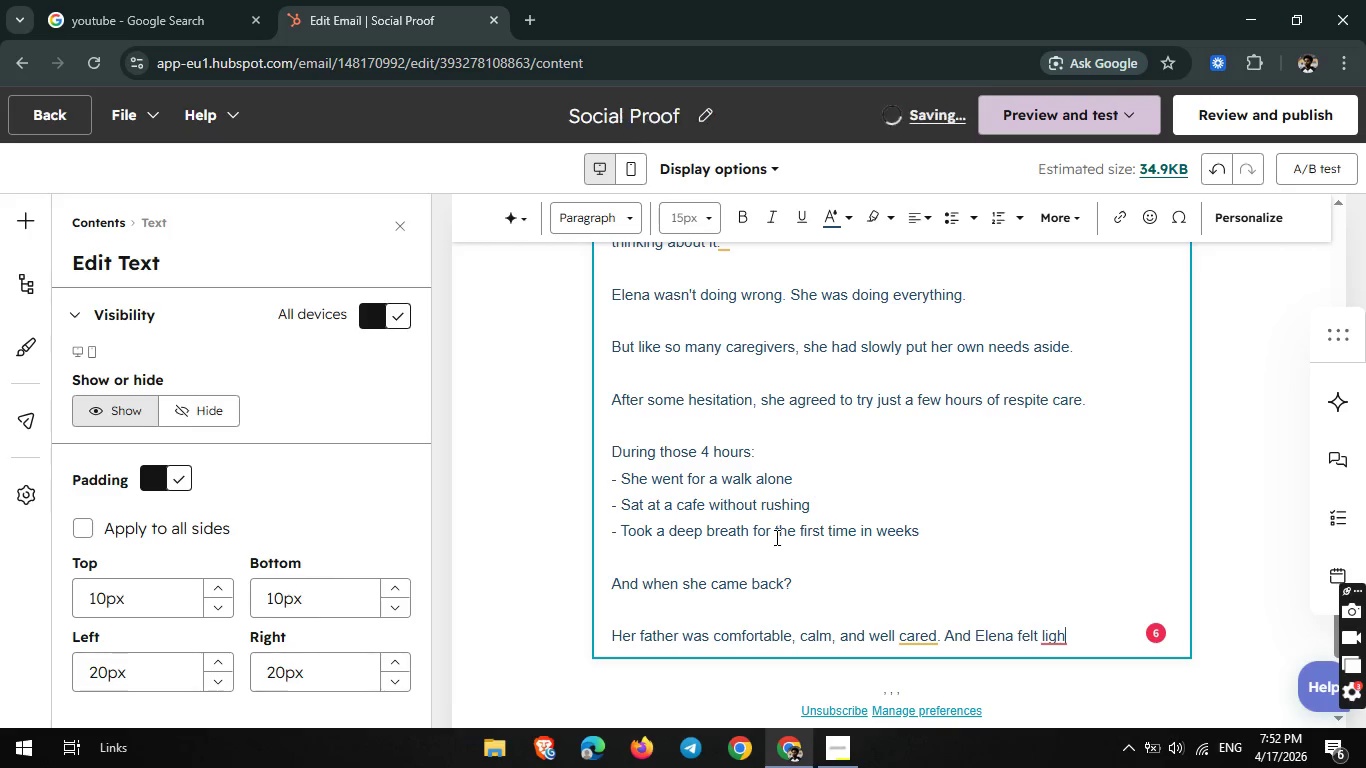 
type(ter.)
 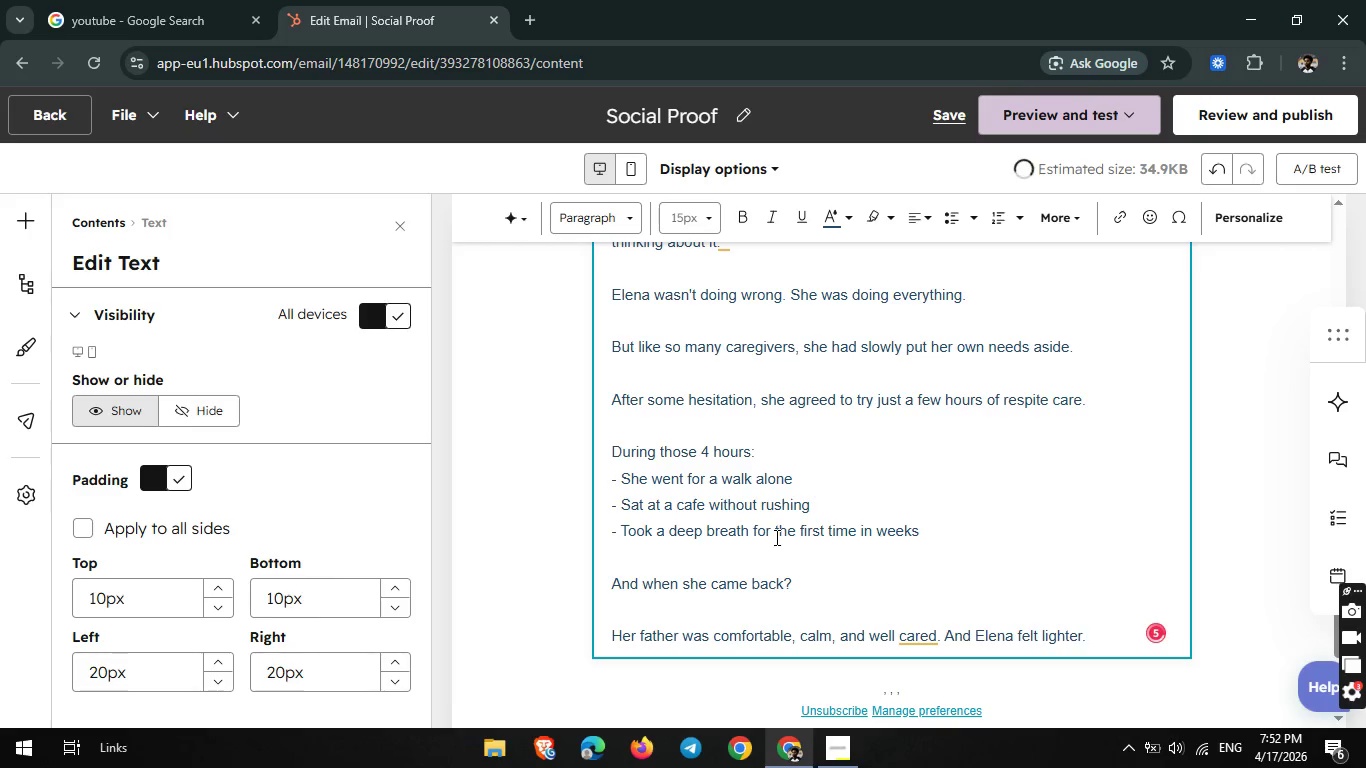 
key(Enter)
 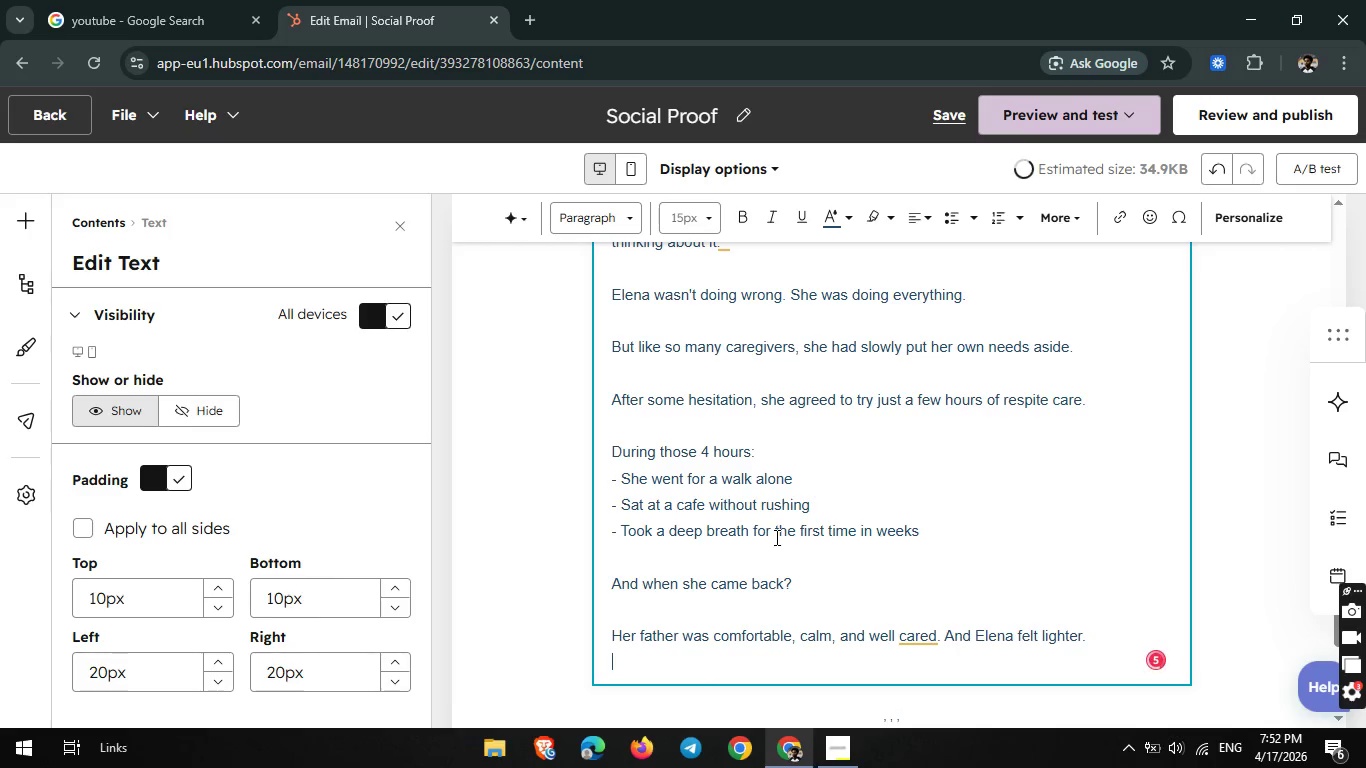 
key(Enter)
 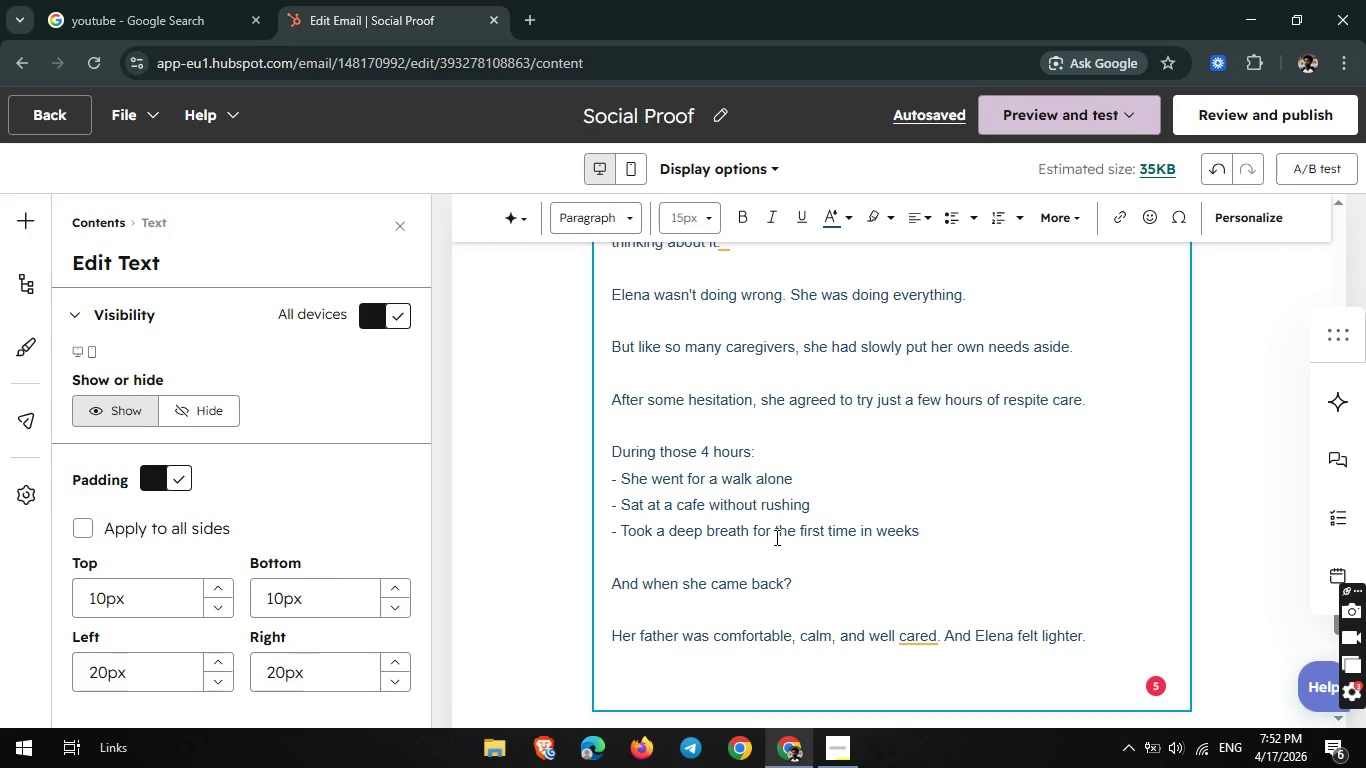 
wait(16.7)
 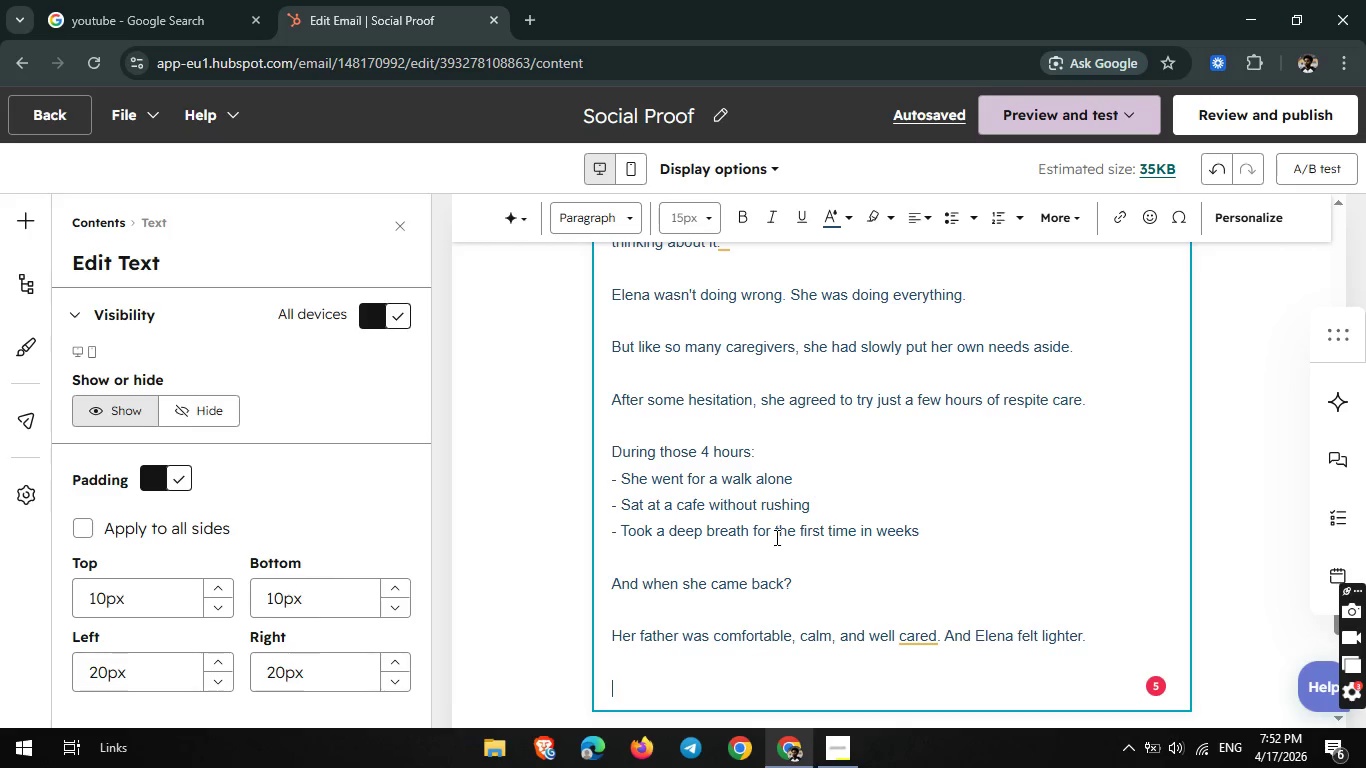 
type(Not )
 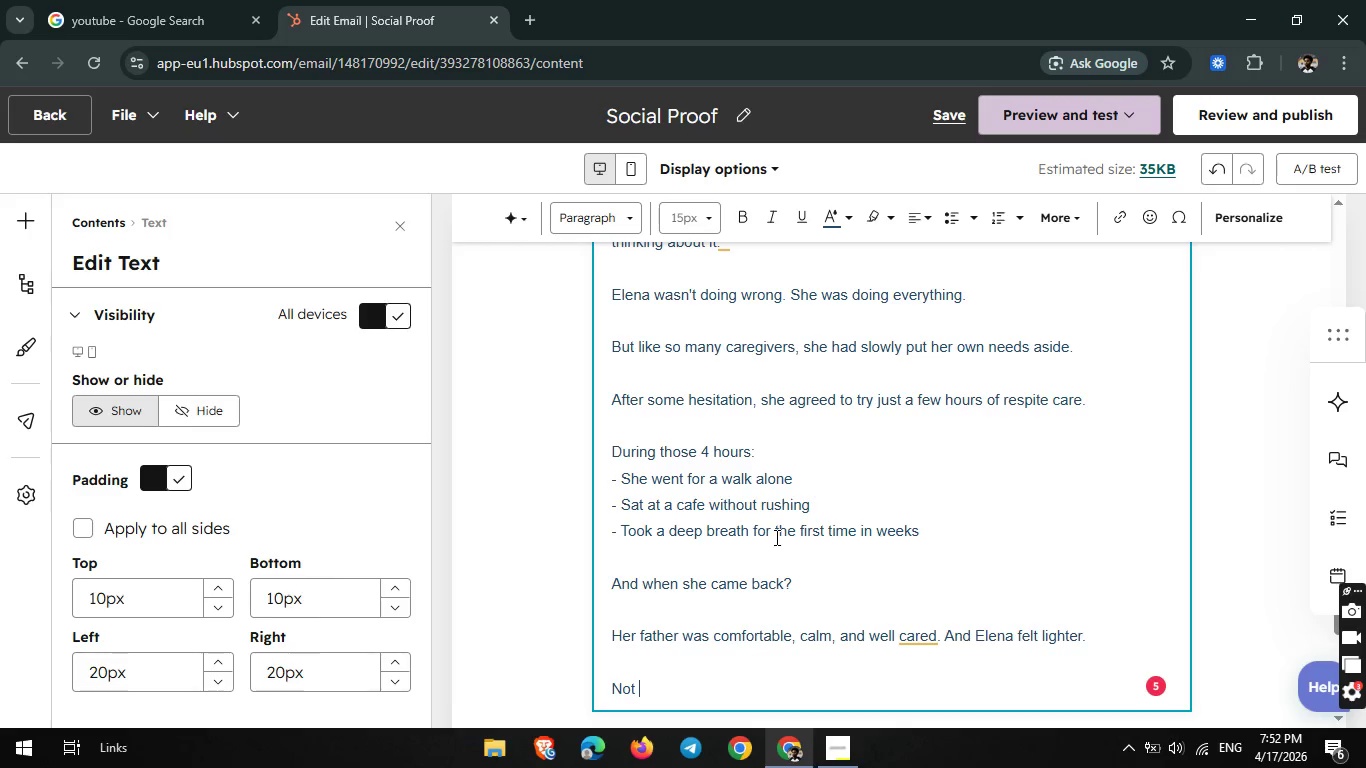 
type(because her res)
 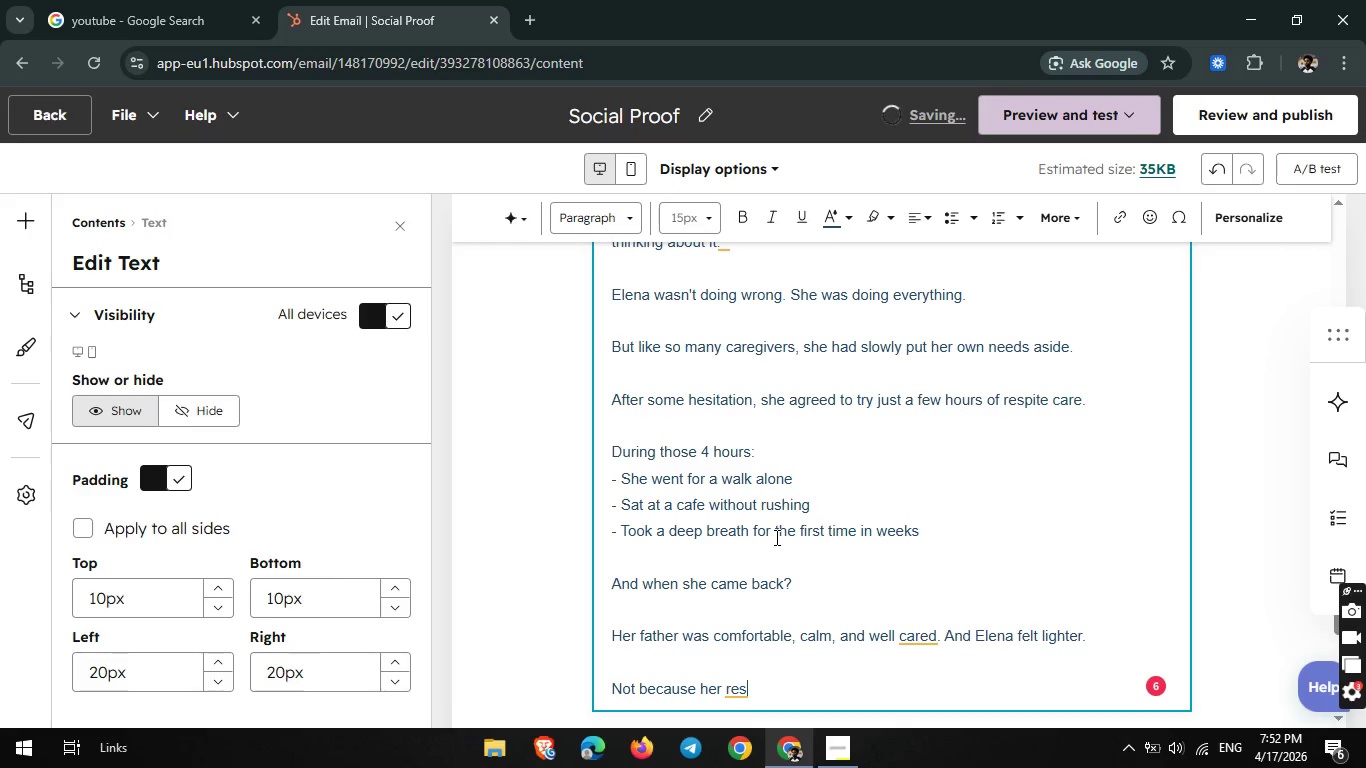 
wait(5.83)
 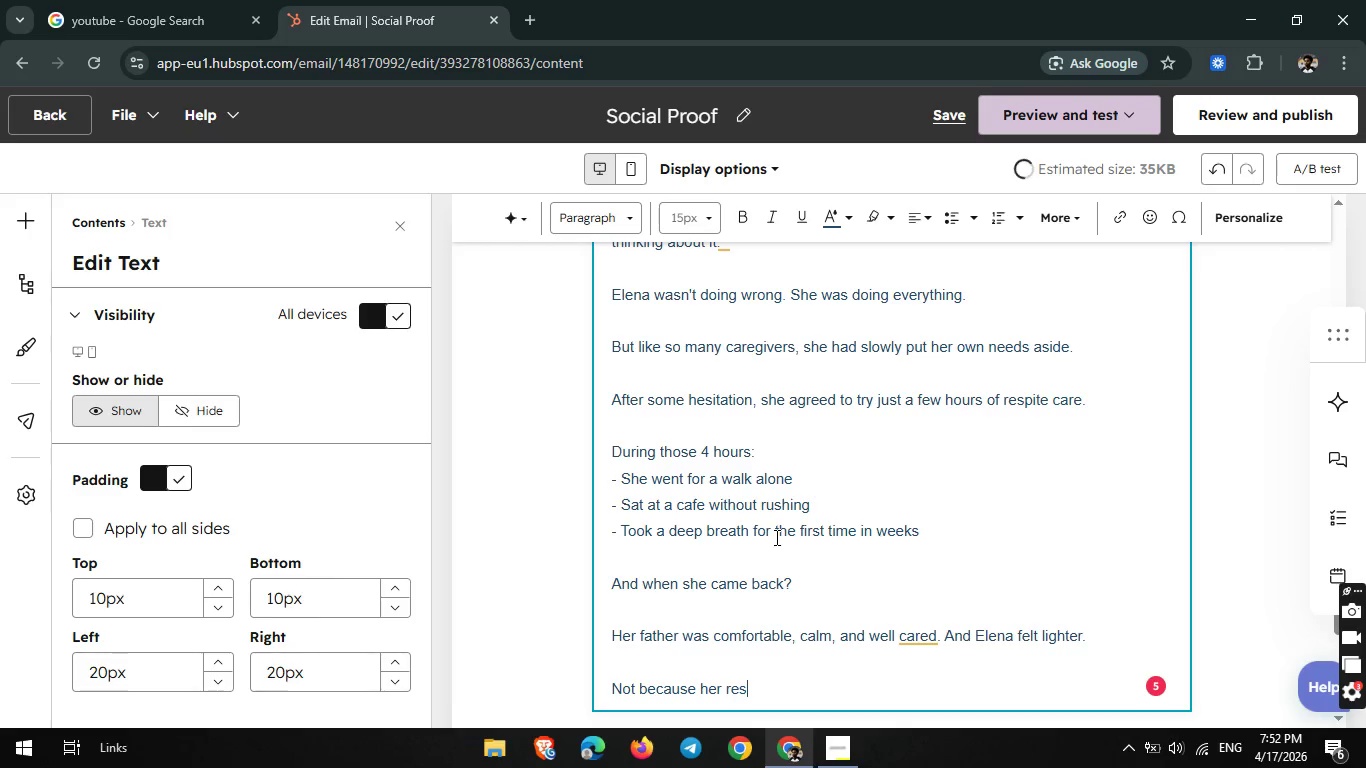 
type(pon)
 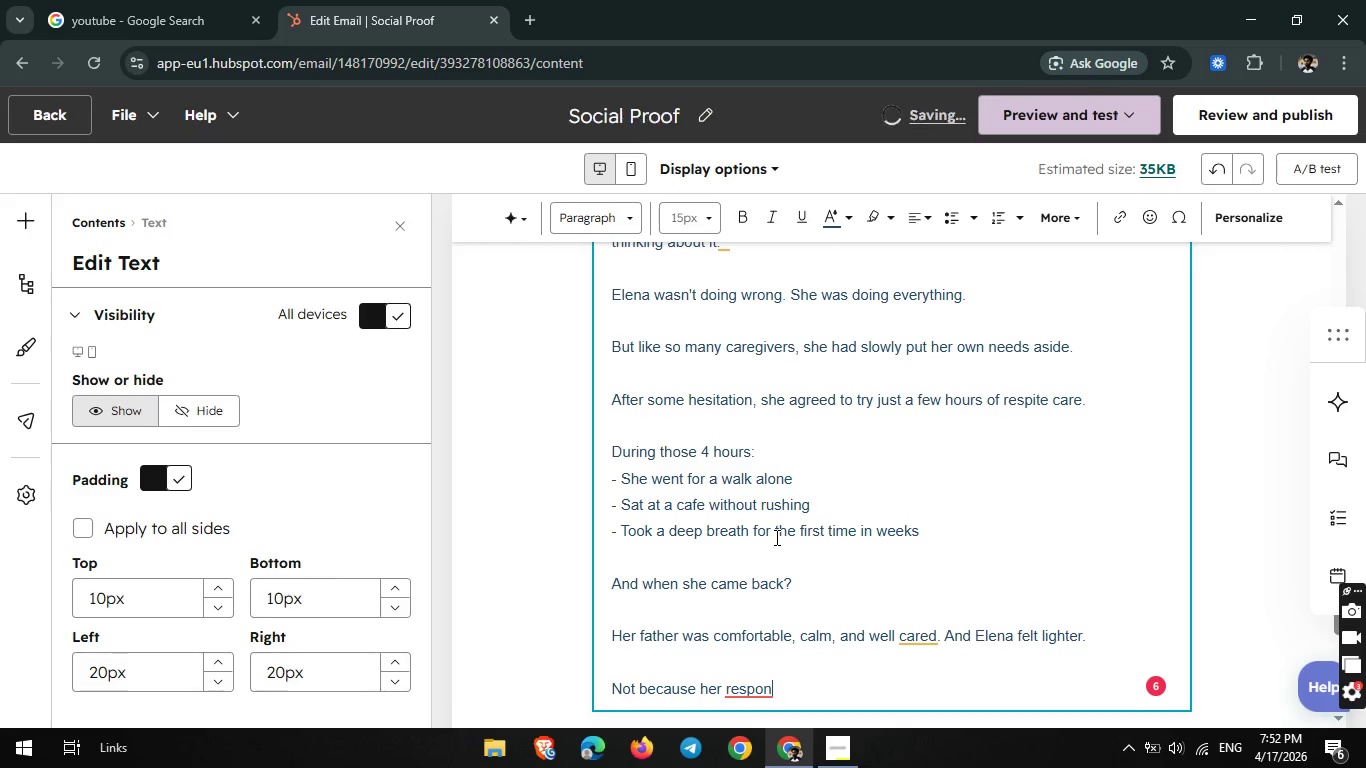 
type(sibilities disappeared)
 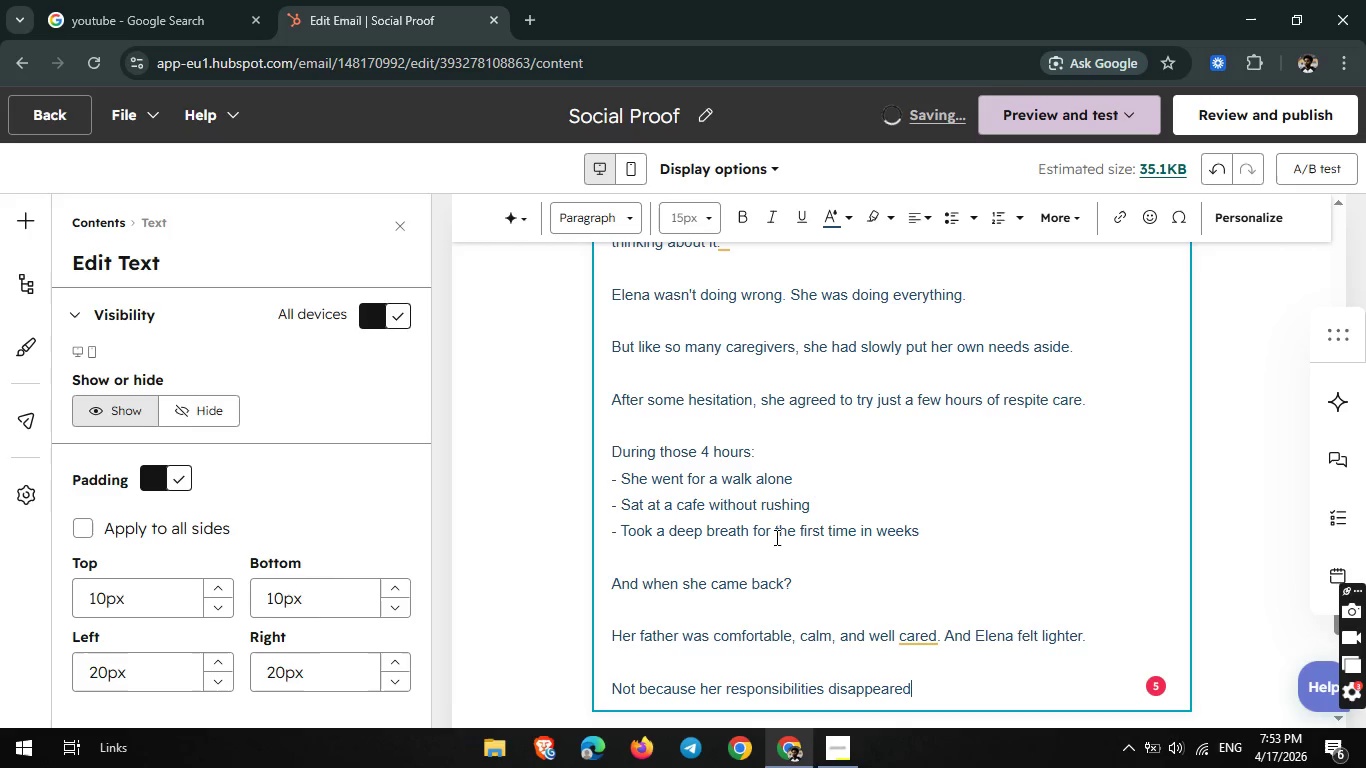 
key(Space)
 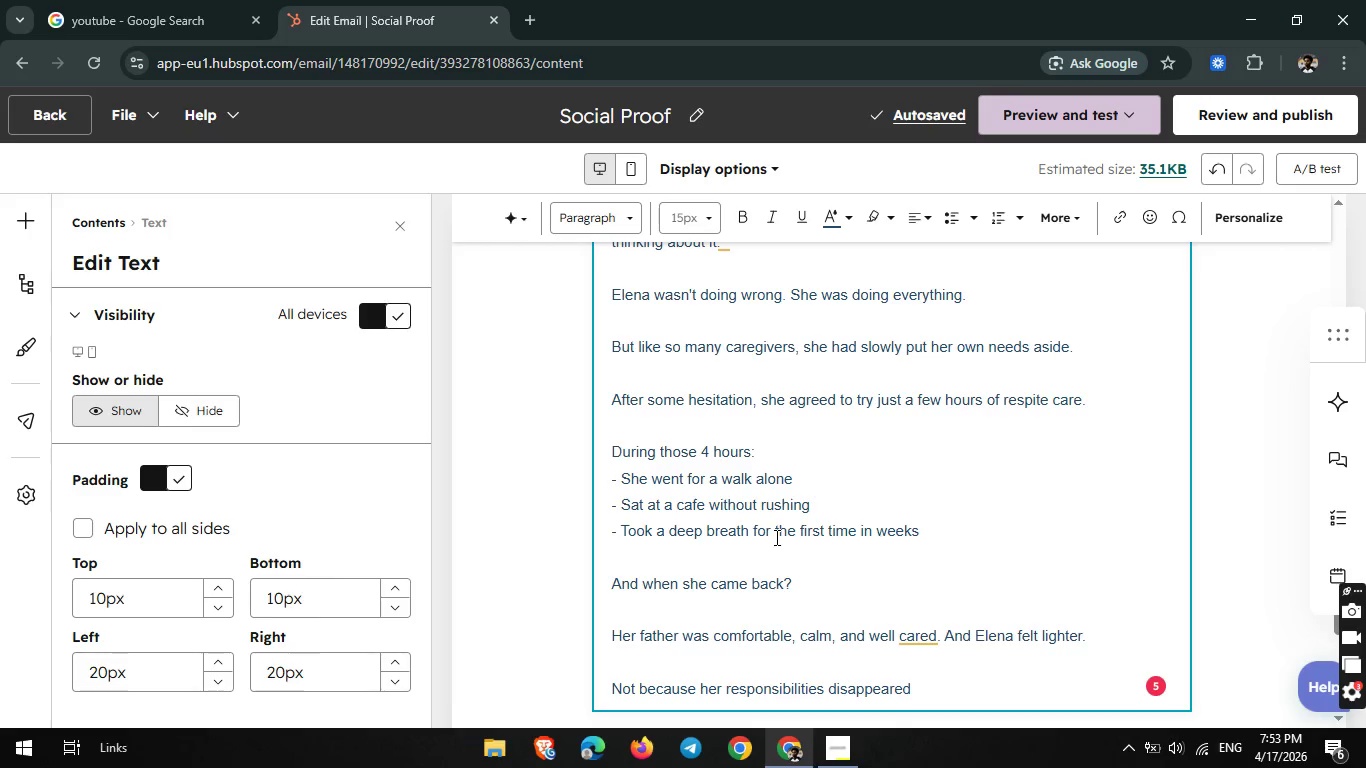 
wait(11.02)
 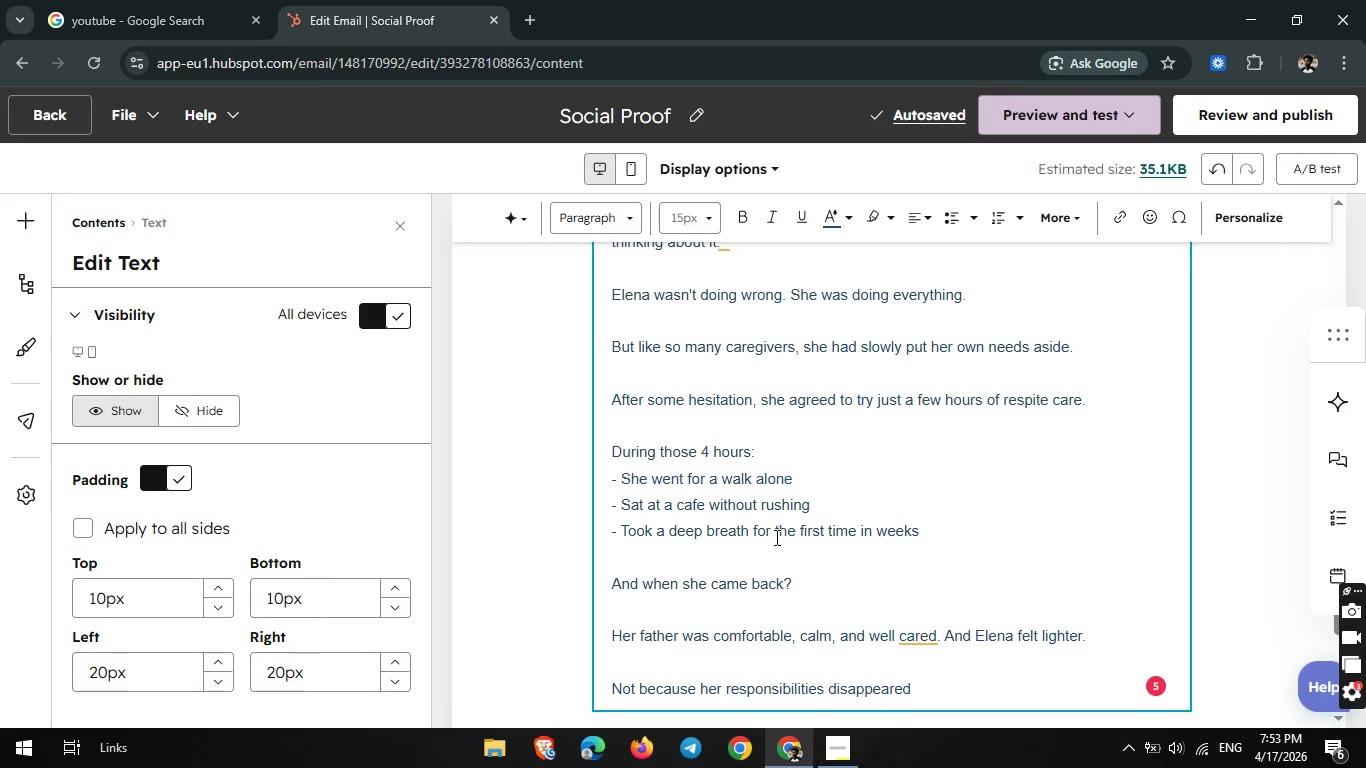 
key(Backspace)
type(-but because she finnal)
key(Backspace)
key(Backspace)
key(Backspace)
type(ally had support.)
 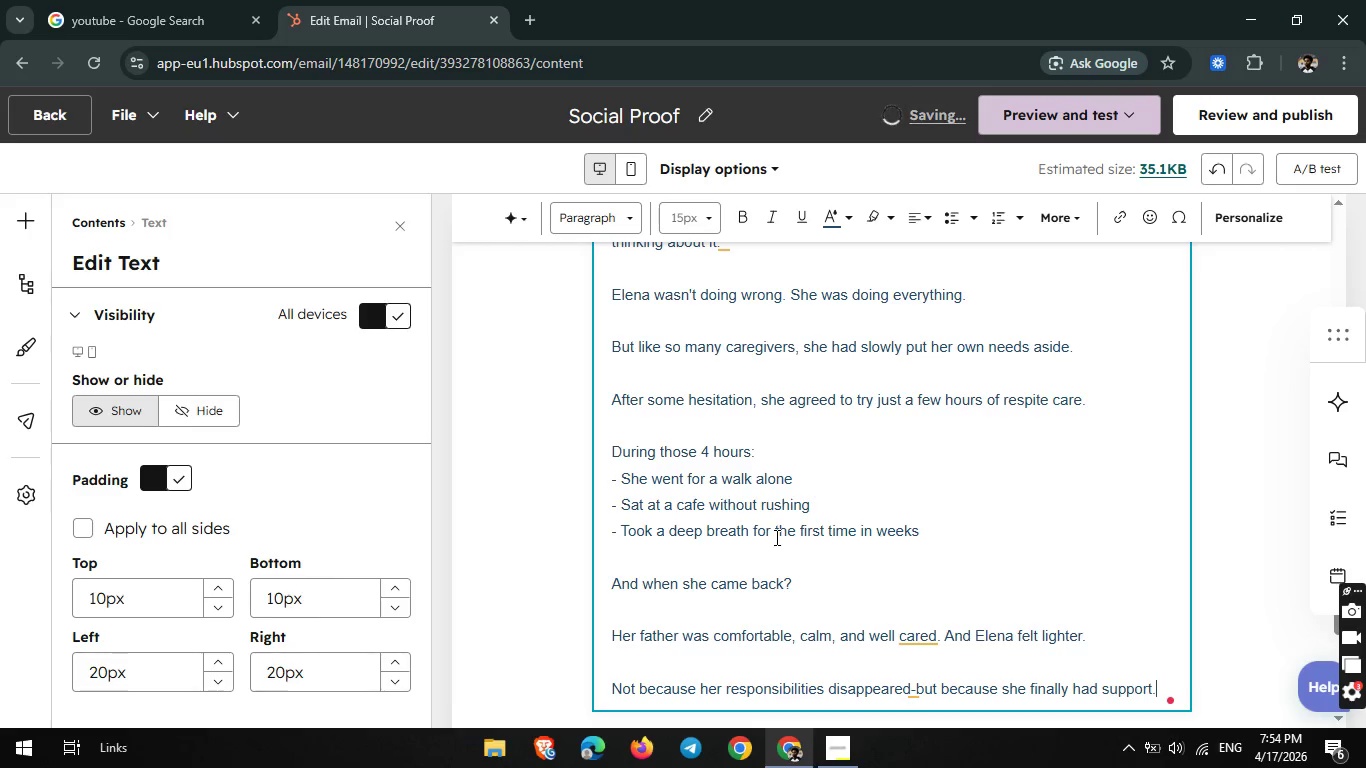 
key(Enter)
 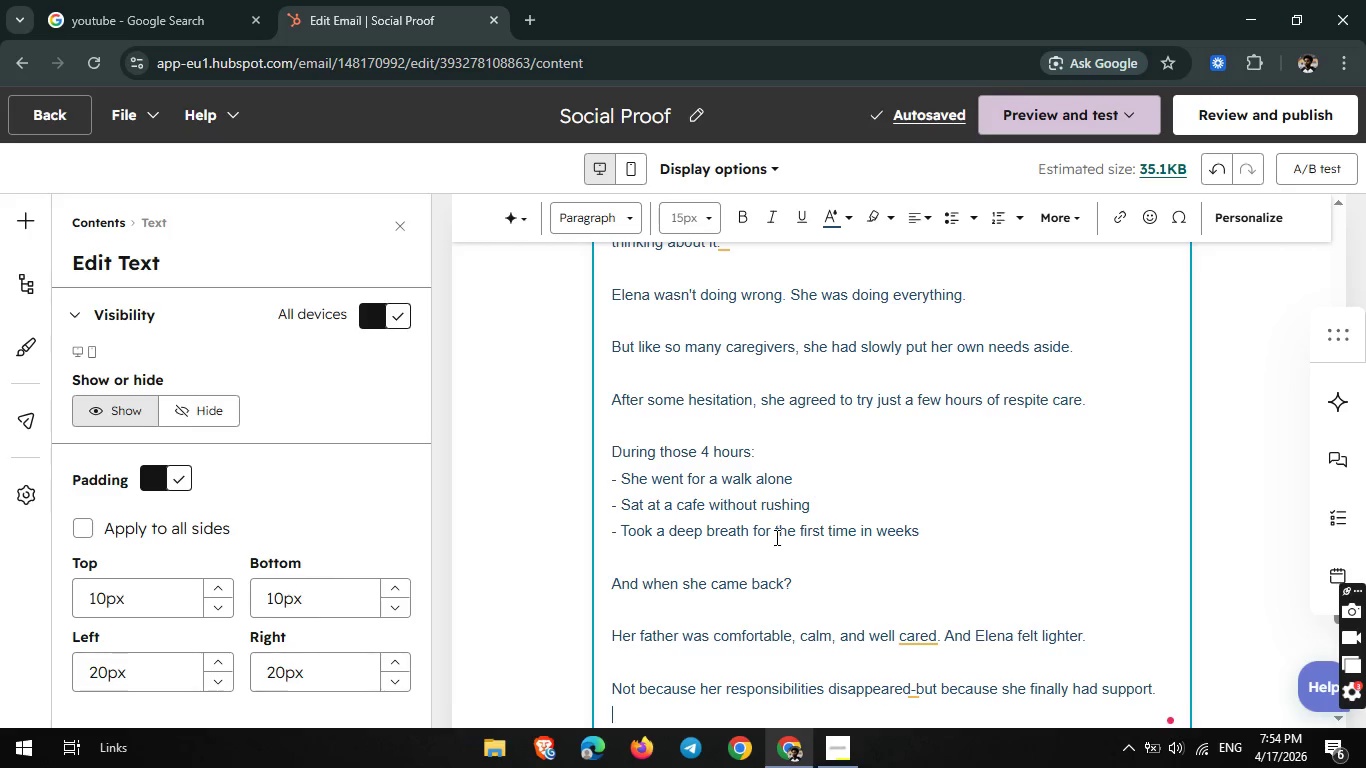 
key(Enter)
 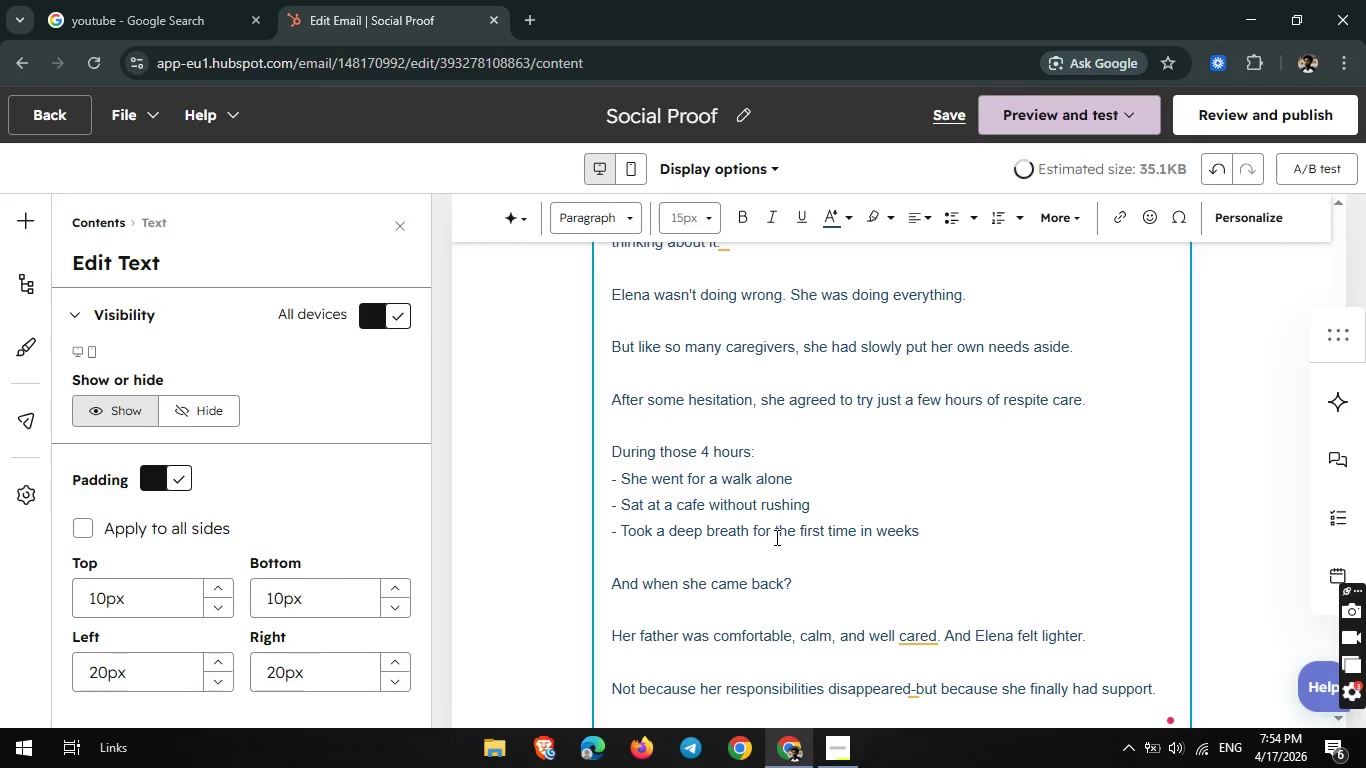 
scroll: coordinate [775, 537], scroll_direction: down, amount: 4.0
 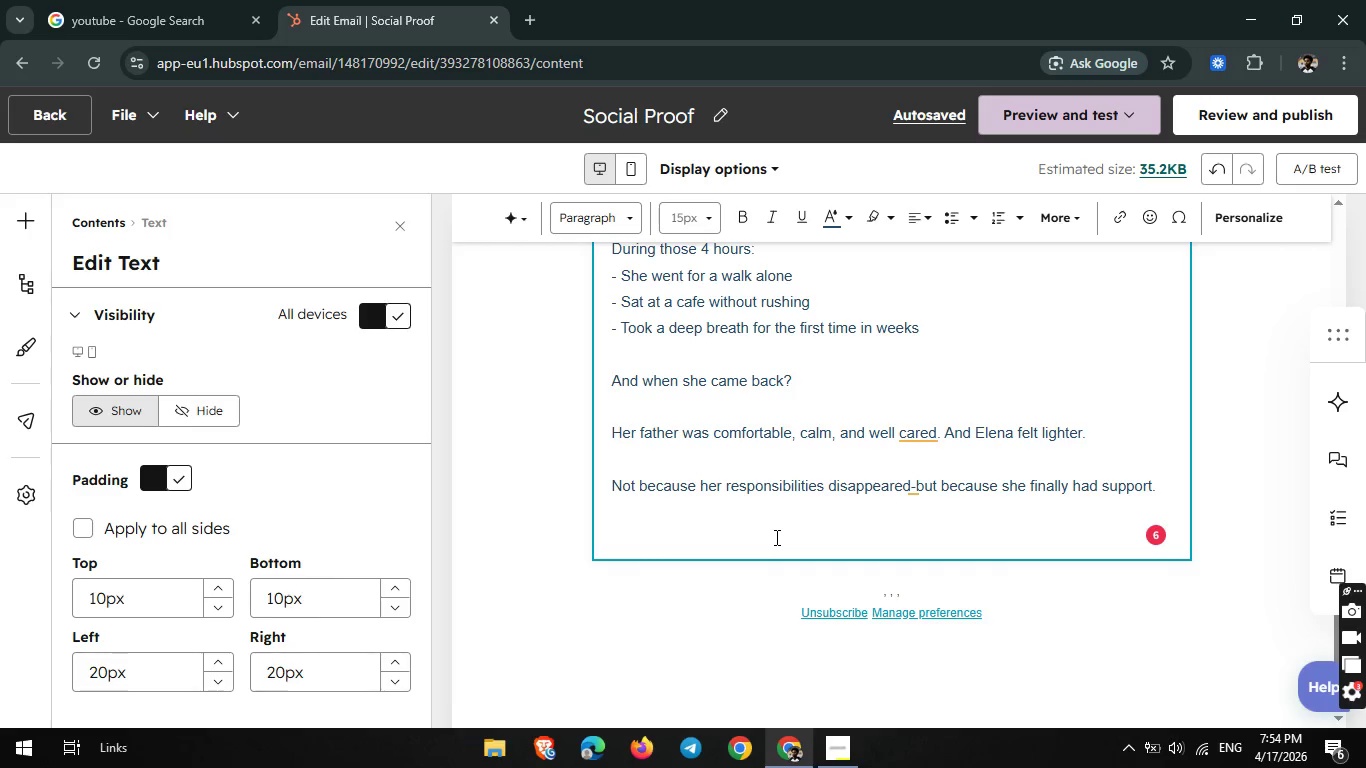 
wait(13.85)
 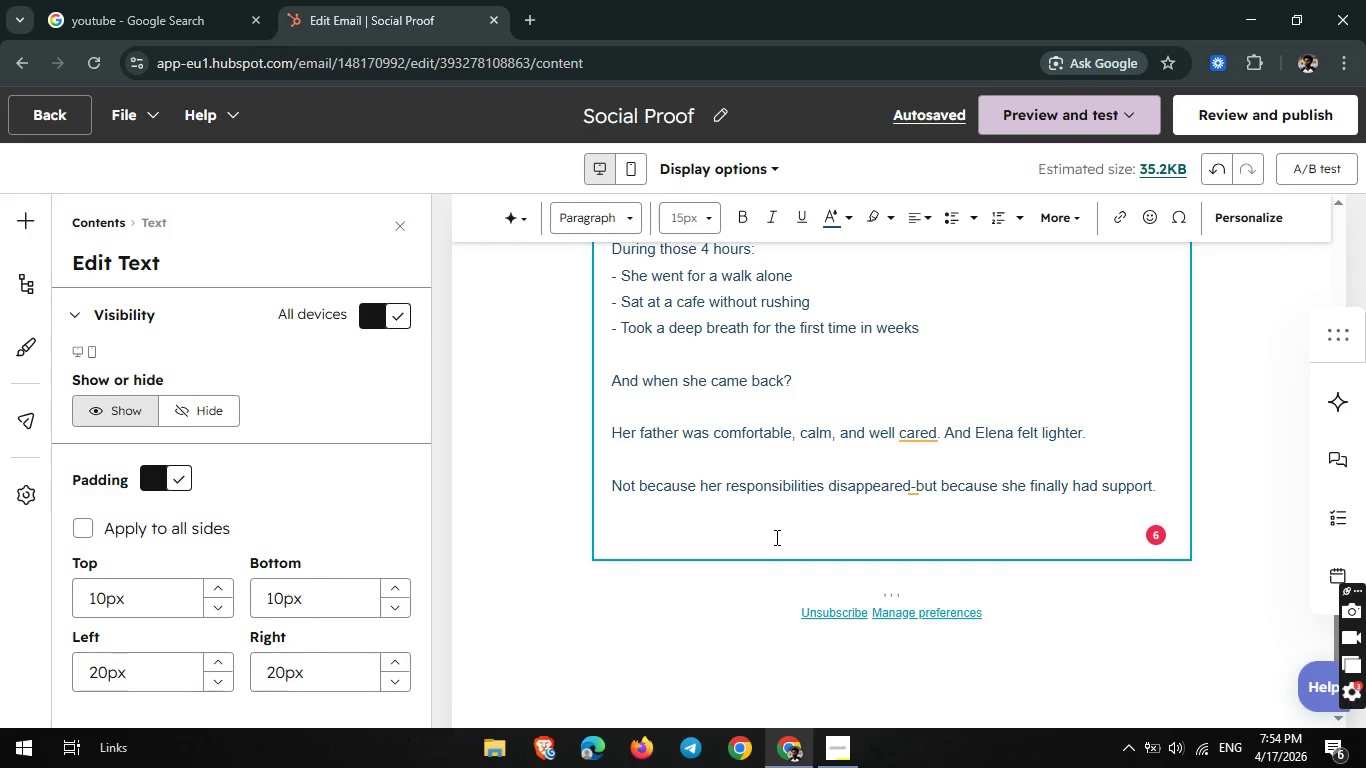 
type(Shelatertold us:)
 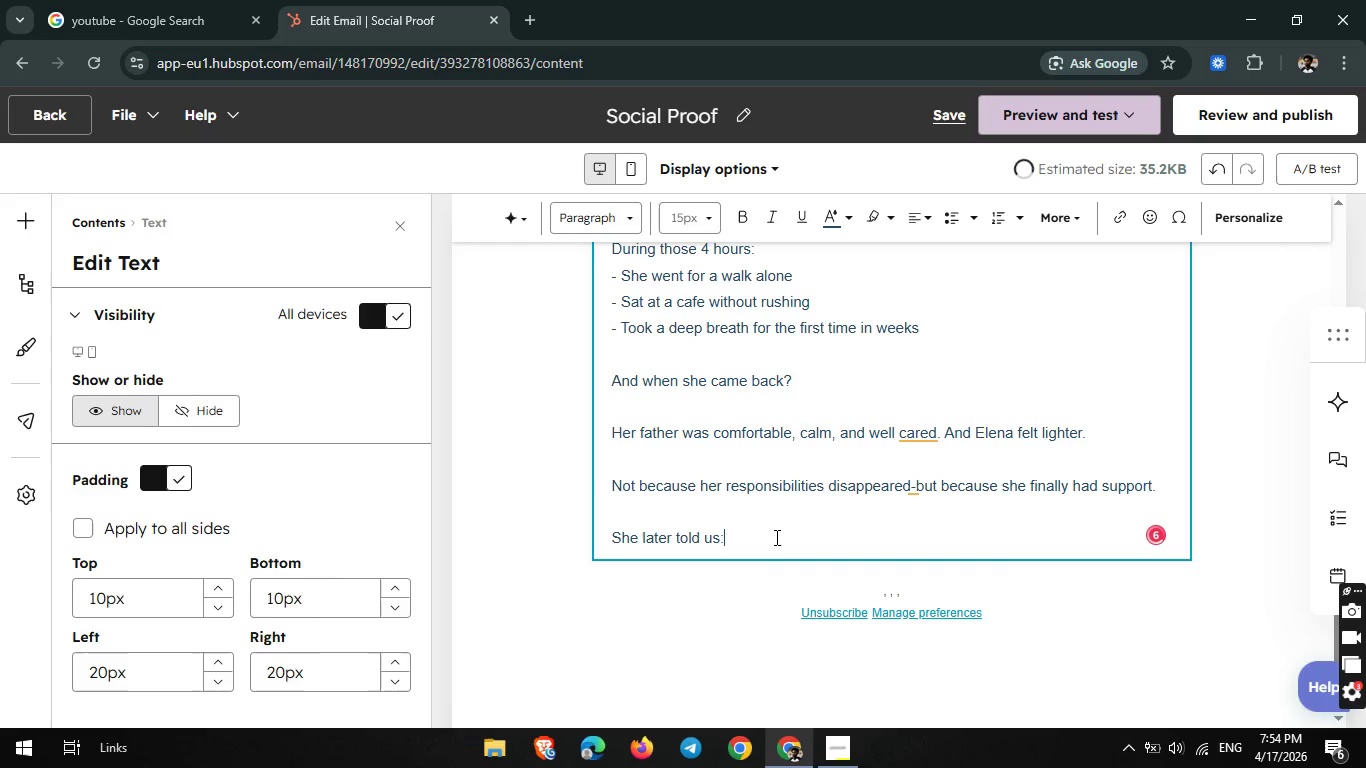 
wait(5.51)
 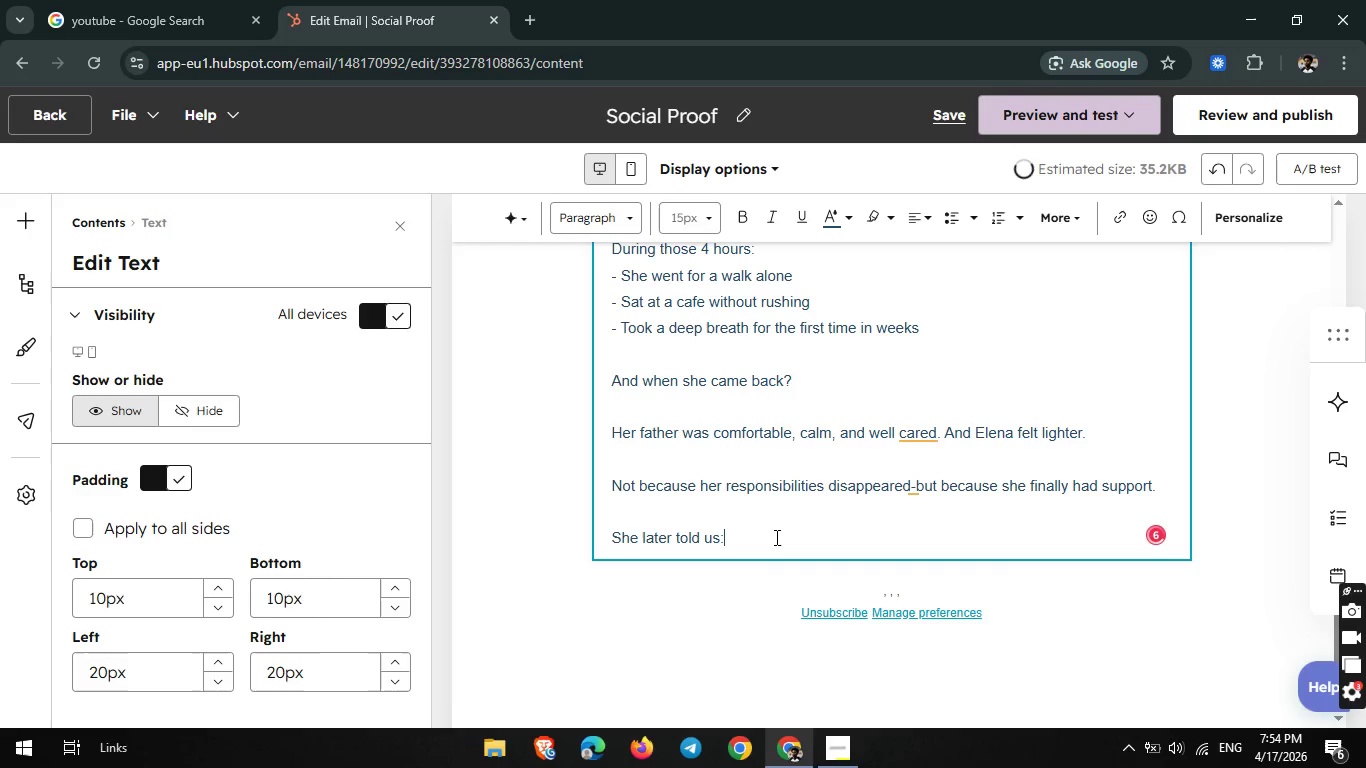 
key(Enter)
 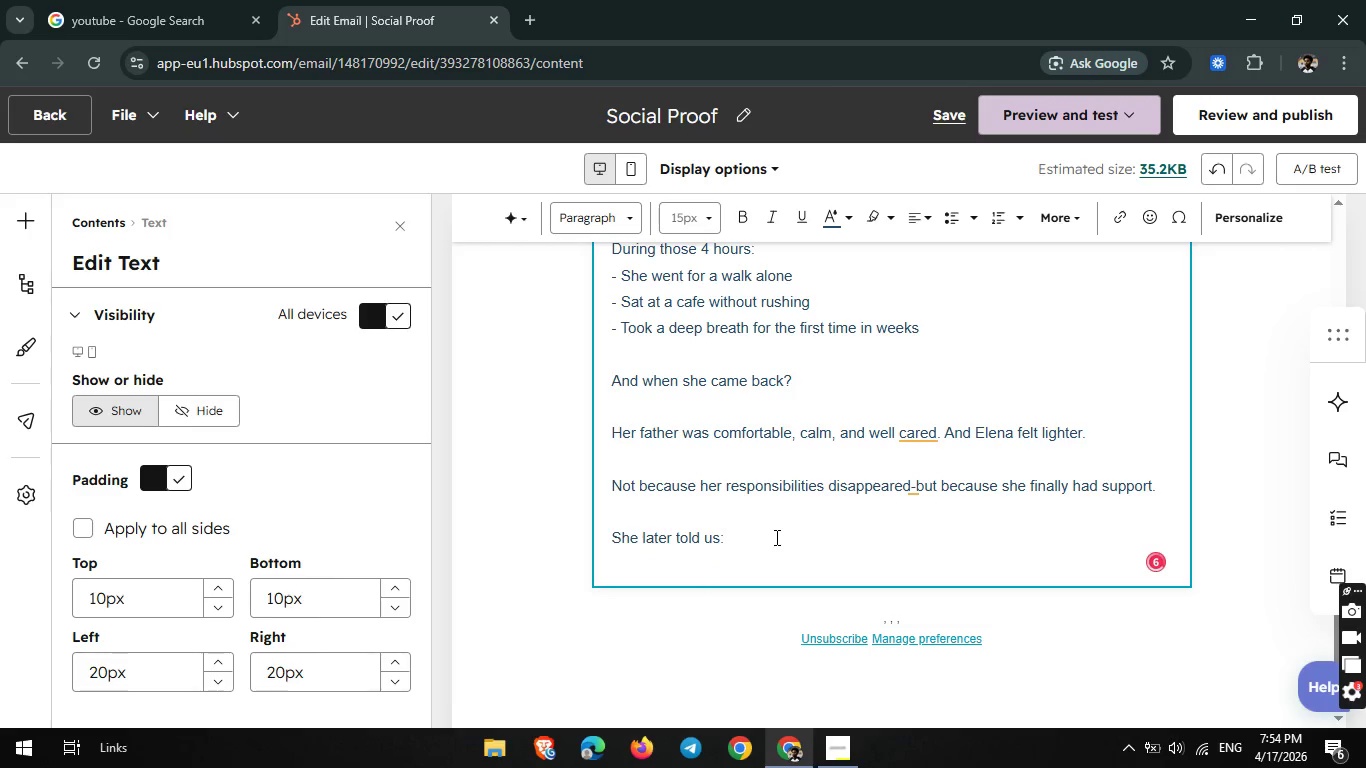 
key(Shift+Quote)
 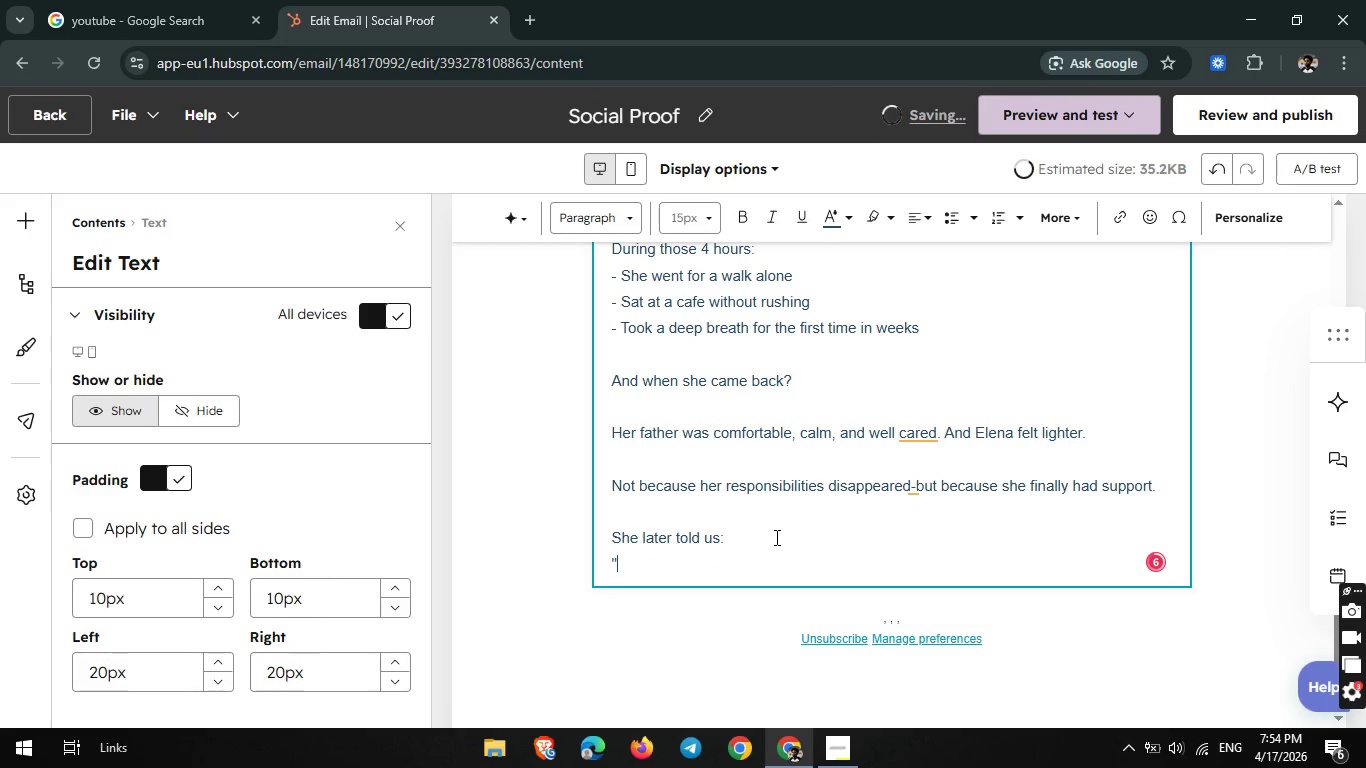 
key(Space)
 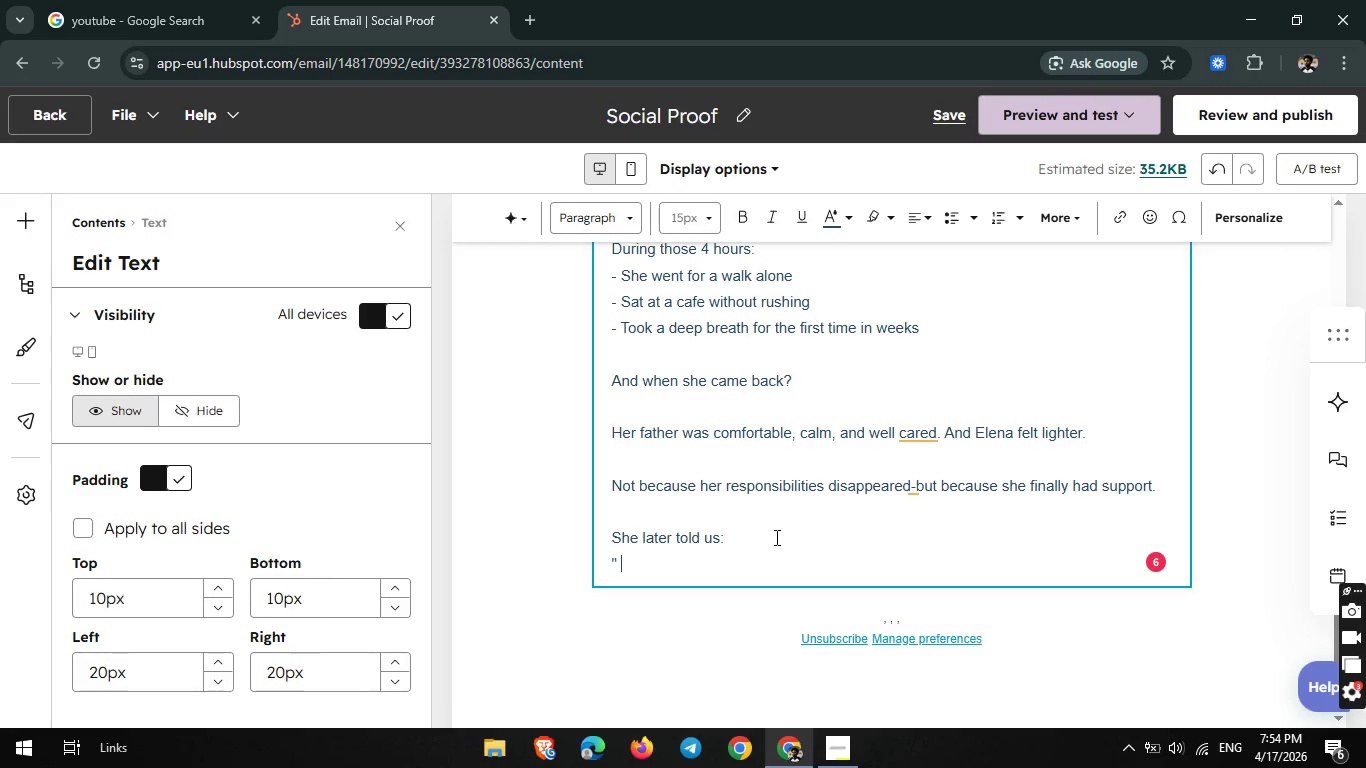 
hold_key(key=ShiftRight, duration=0.41)
 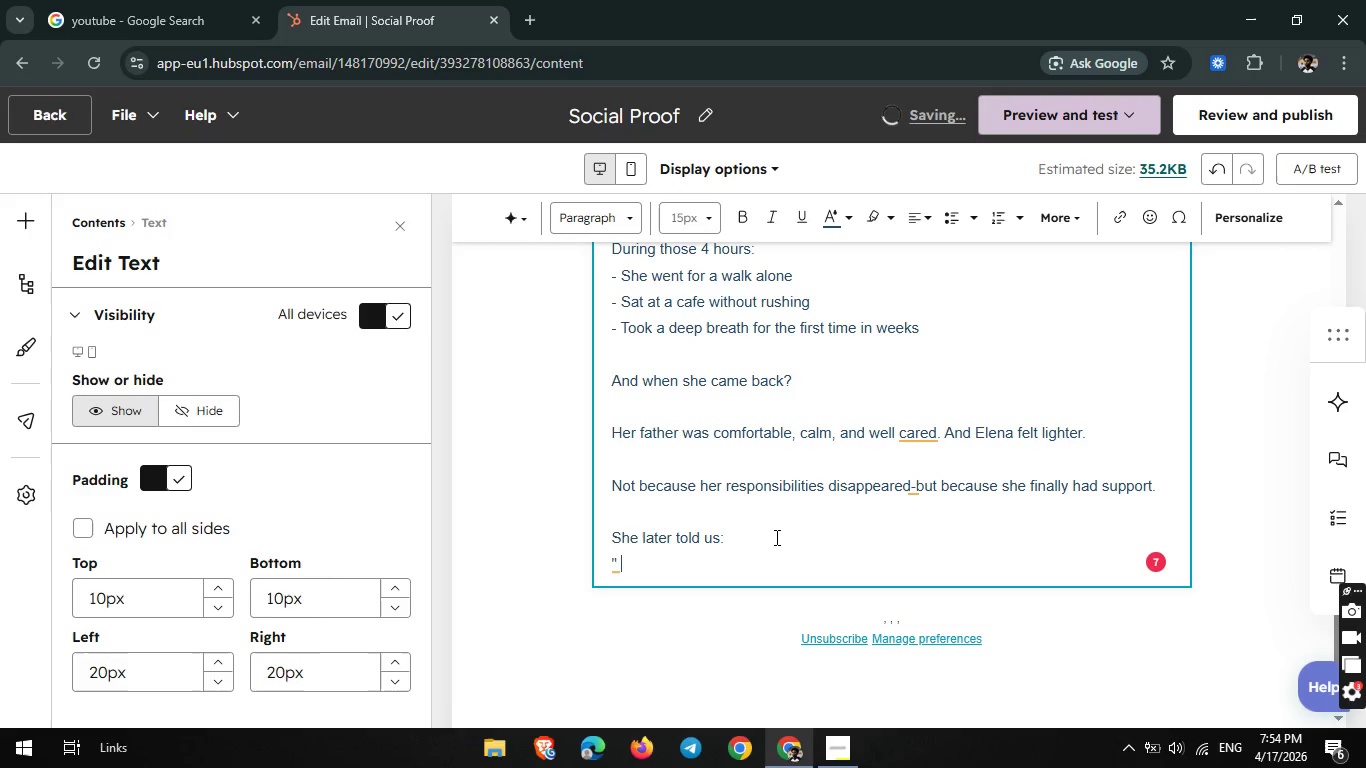 
key(Backspace)
type(I didn't realize how much i)
key(Backspace)
type(I needed that )
 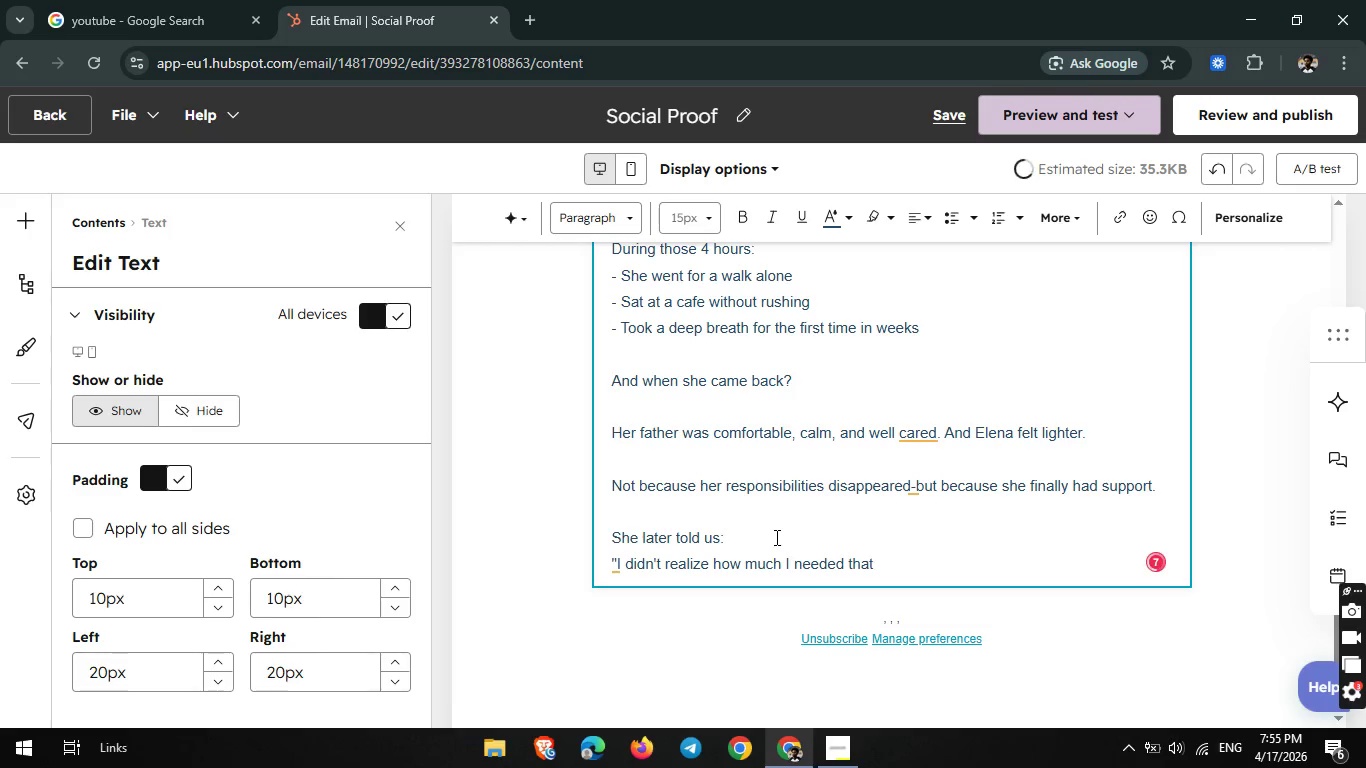 
type(break un)
 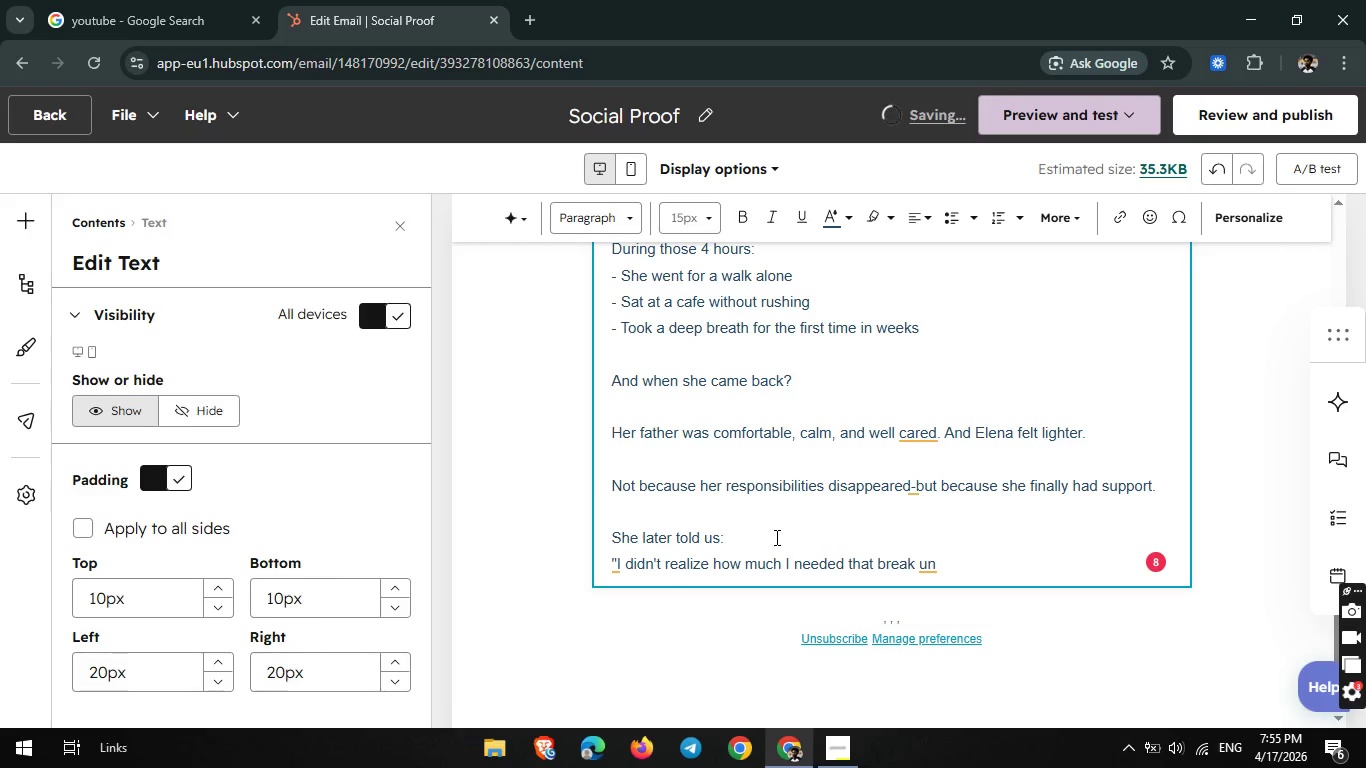 
wait(5.51)
 